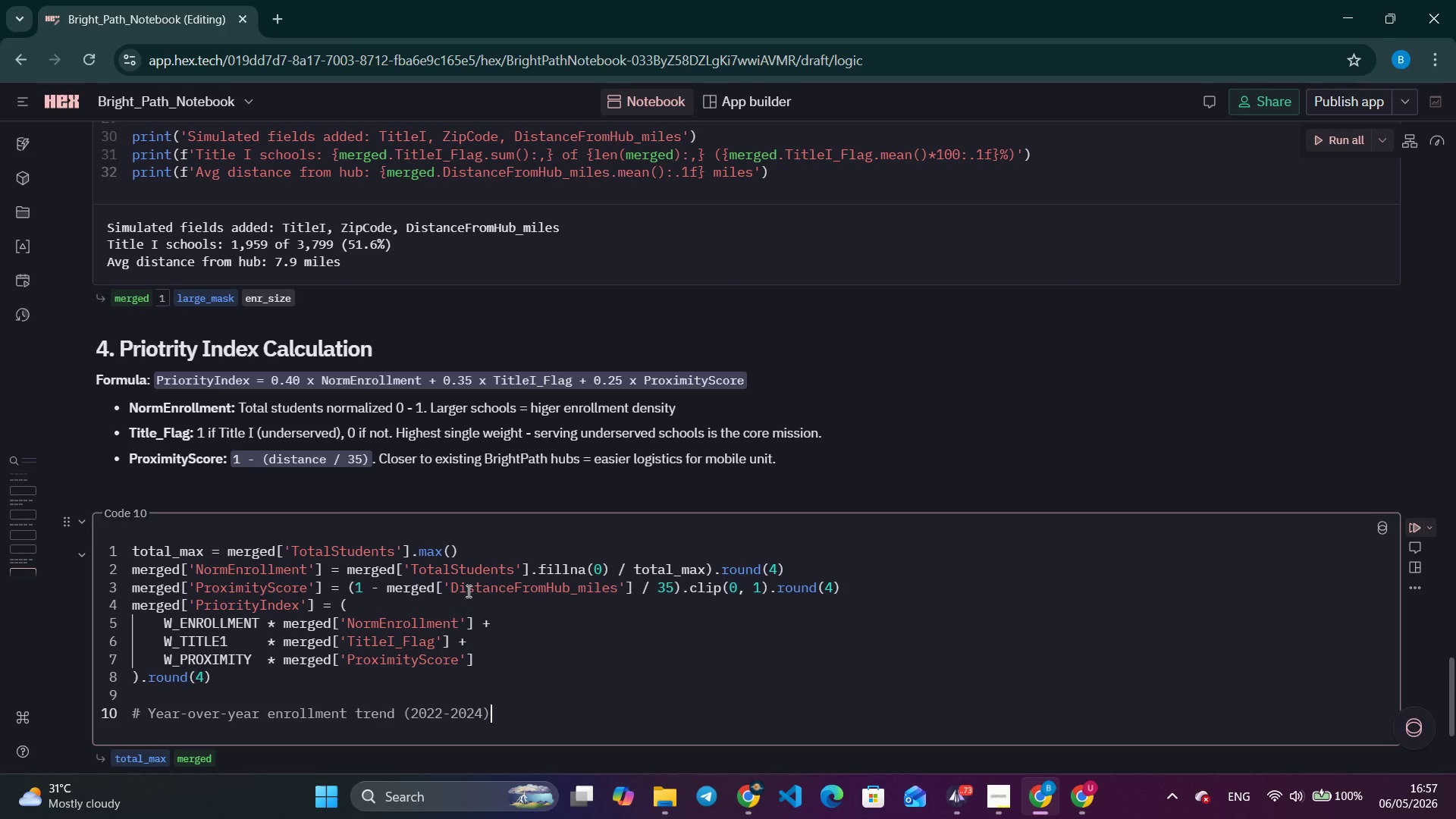 
key(Control+ArrowRight)
 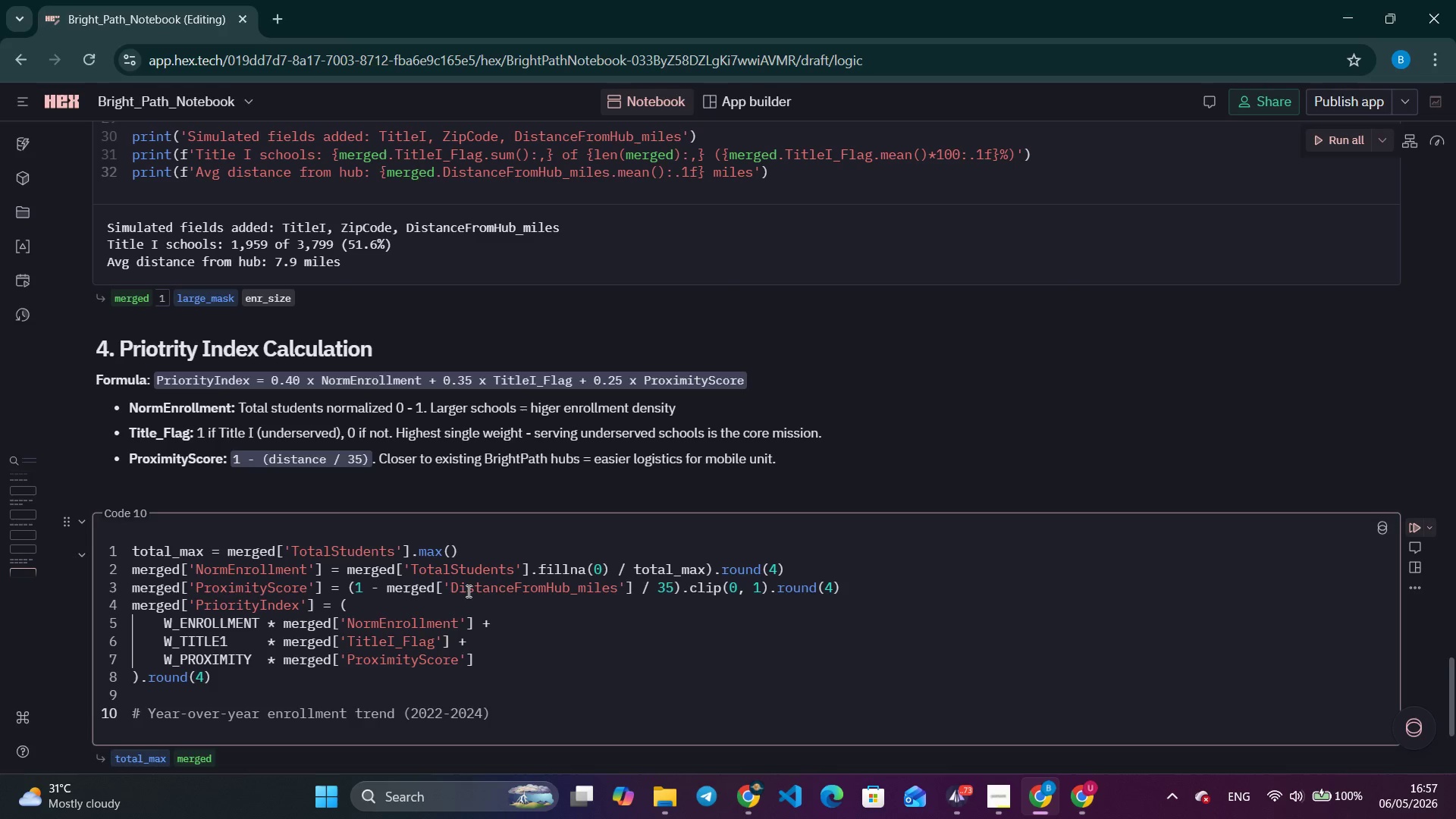 
key(Enter)
 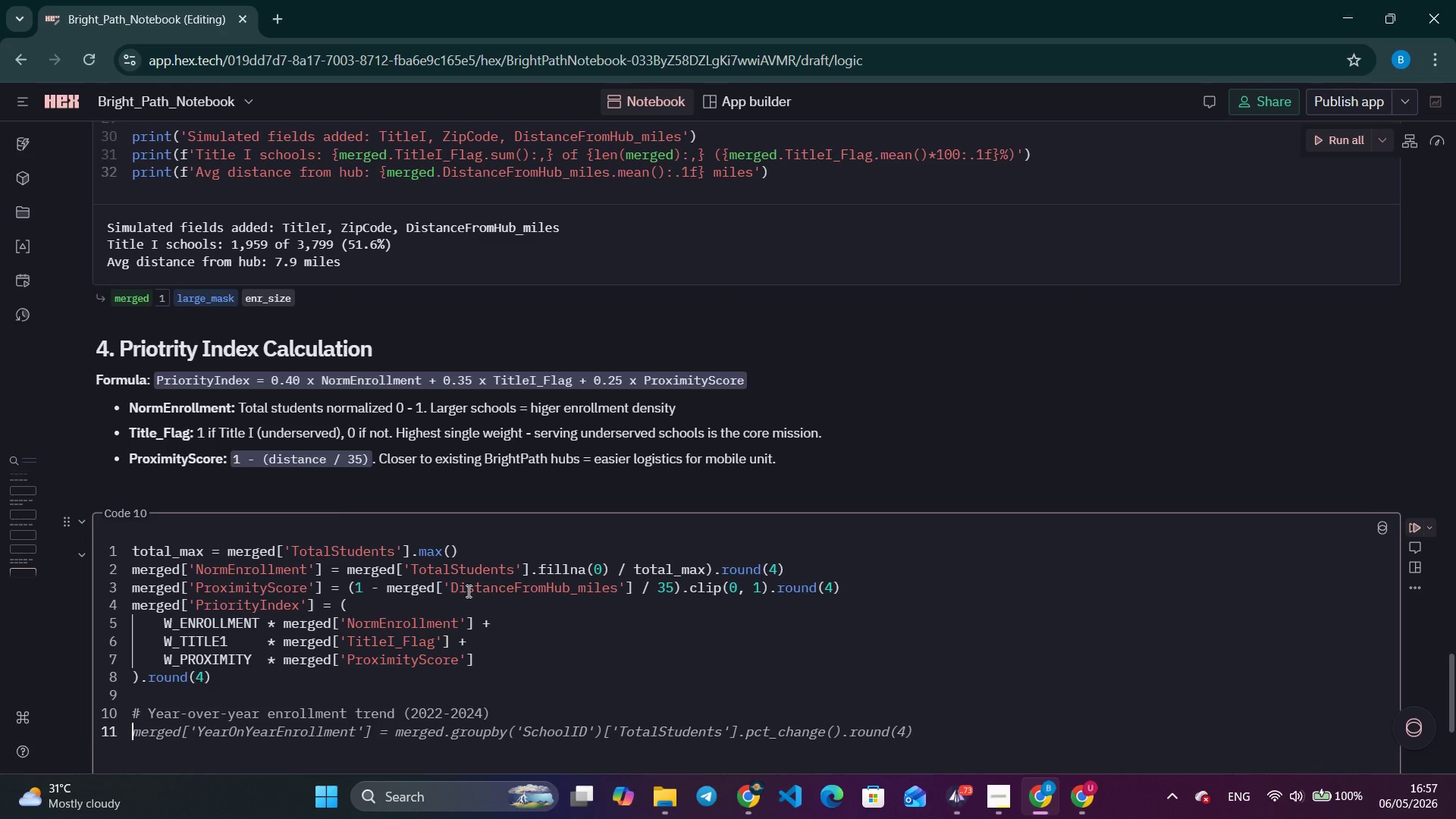 
type(for yr, growth in [(2022, 0.92)
 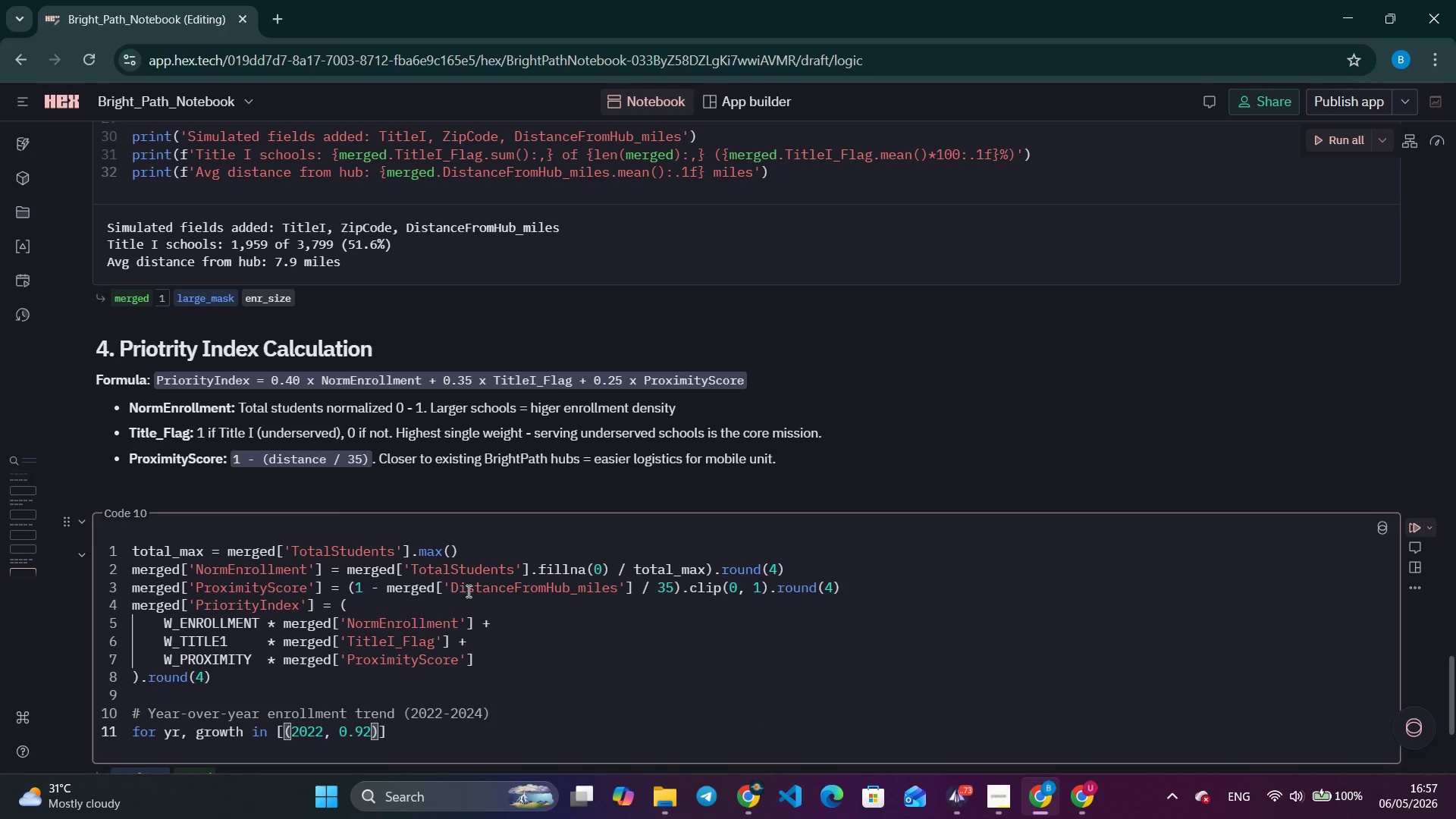 
key(ArrowRight)
 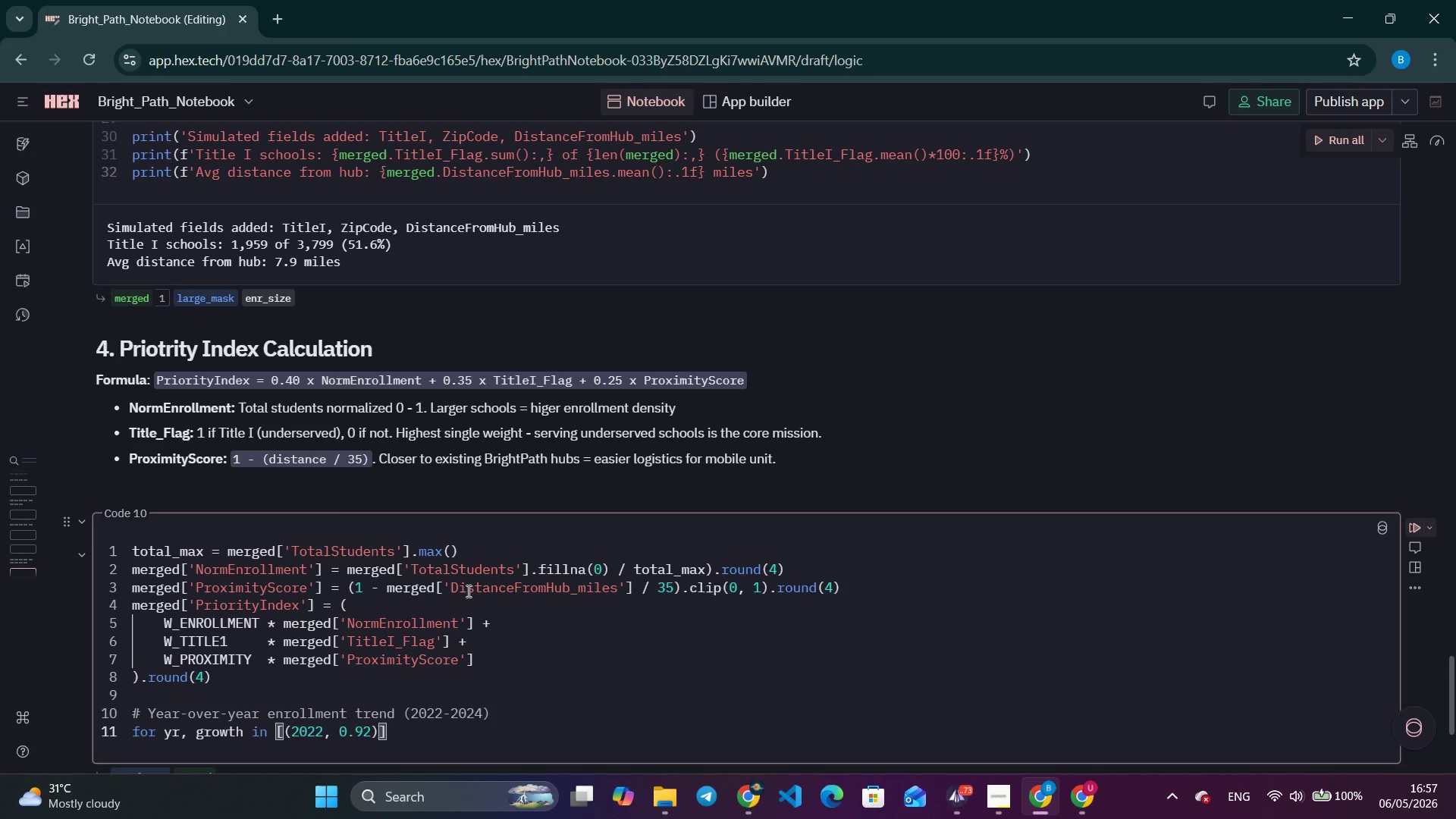 
type(, (2023, 0.96)
 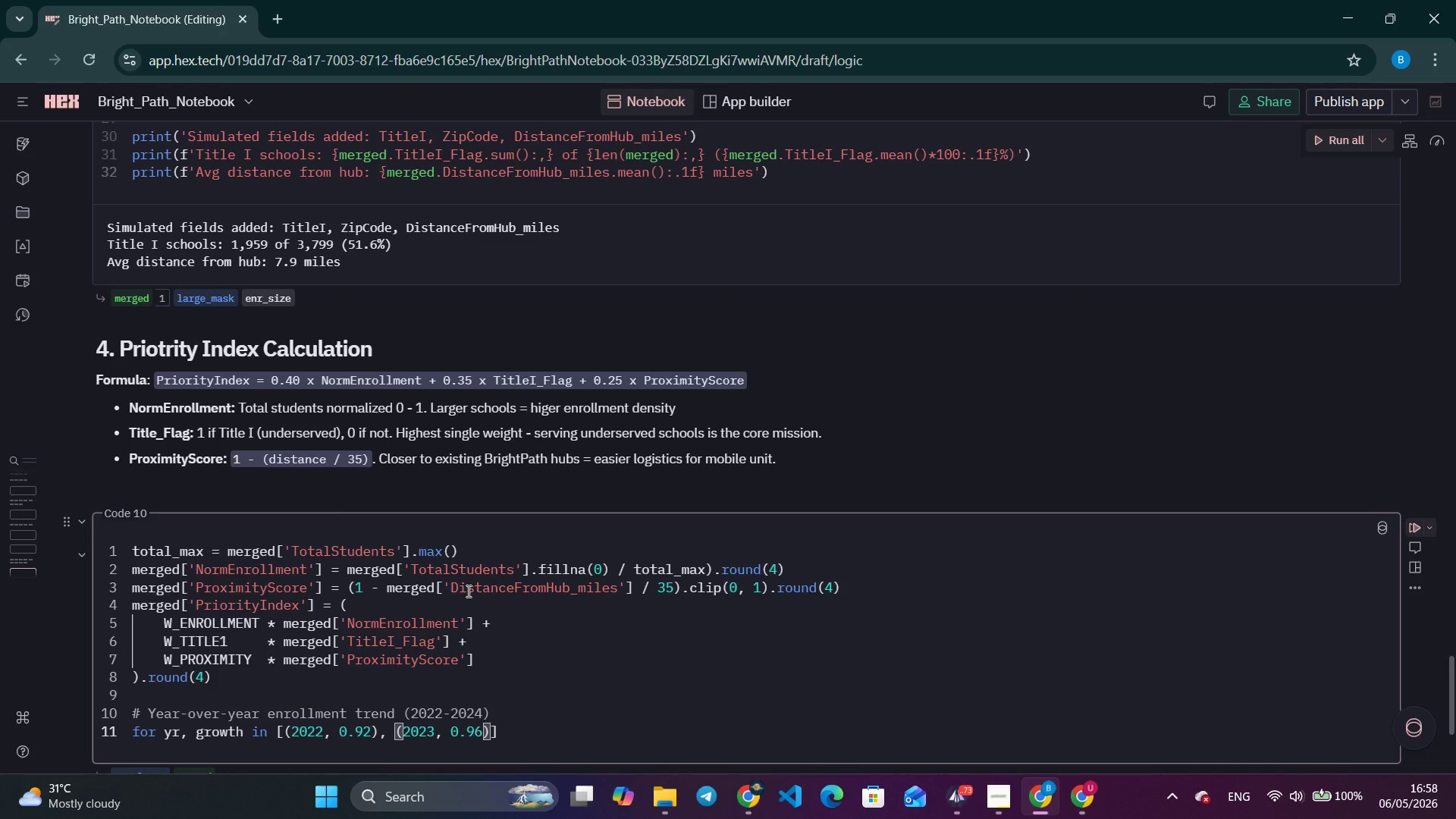 
key(ArrowRight)
 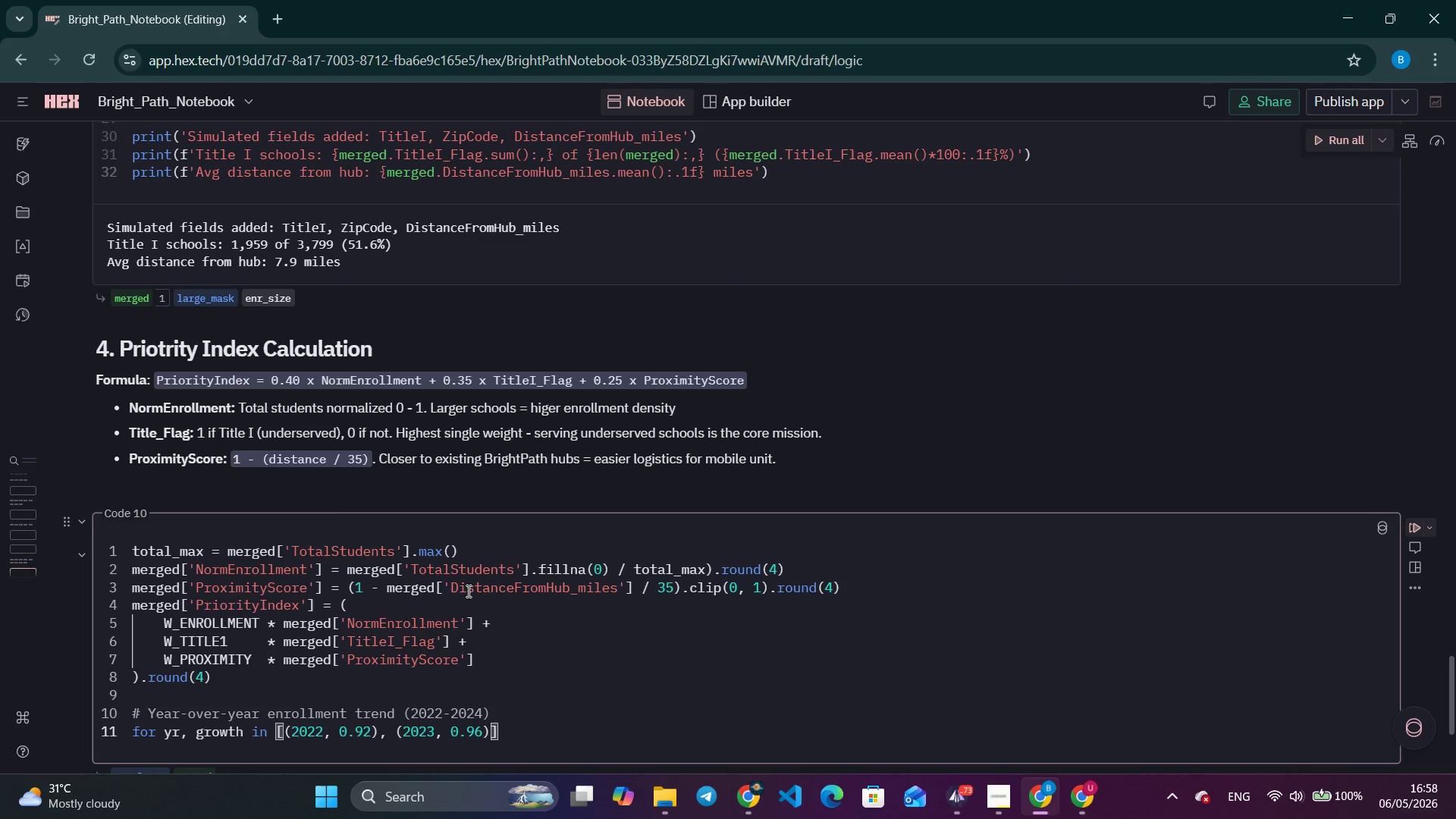 
type(, (2024, 1.00)
 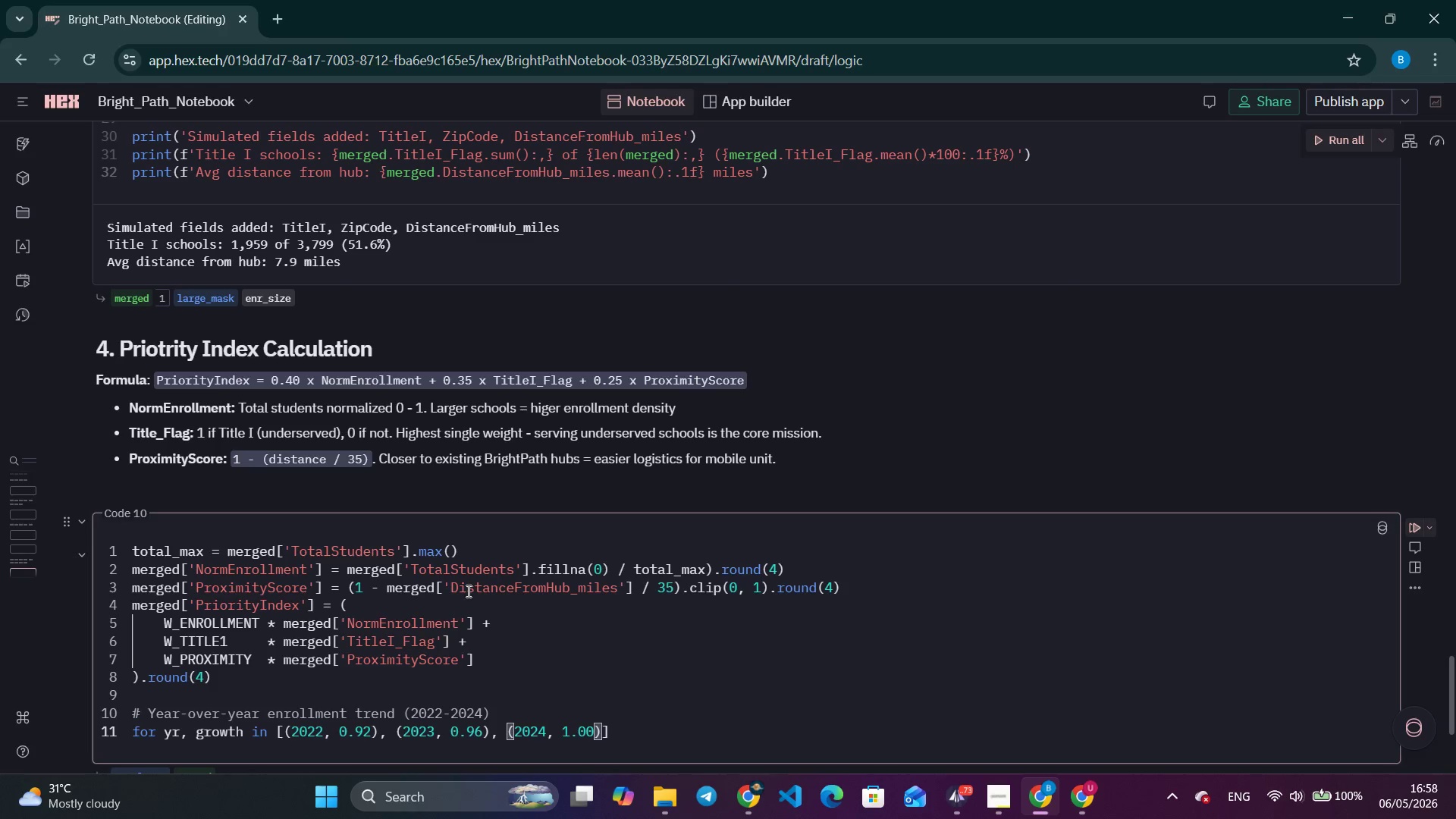 
key(Control+ArrowRight)
 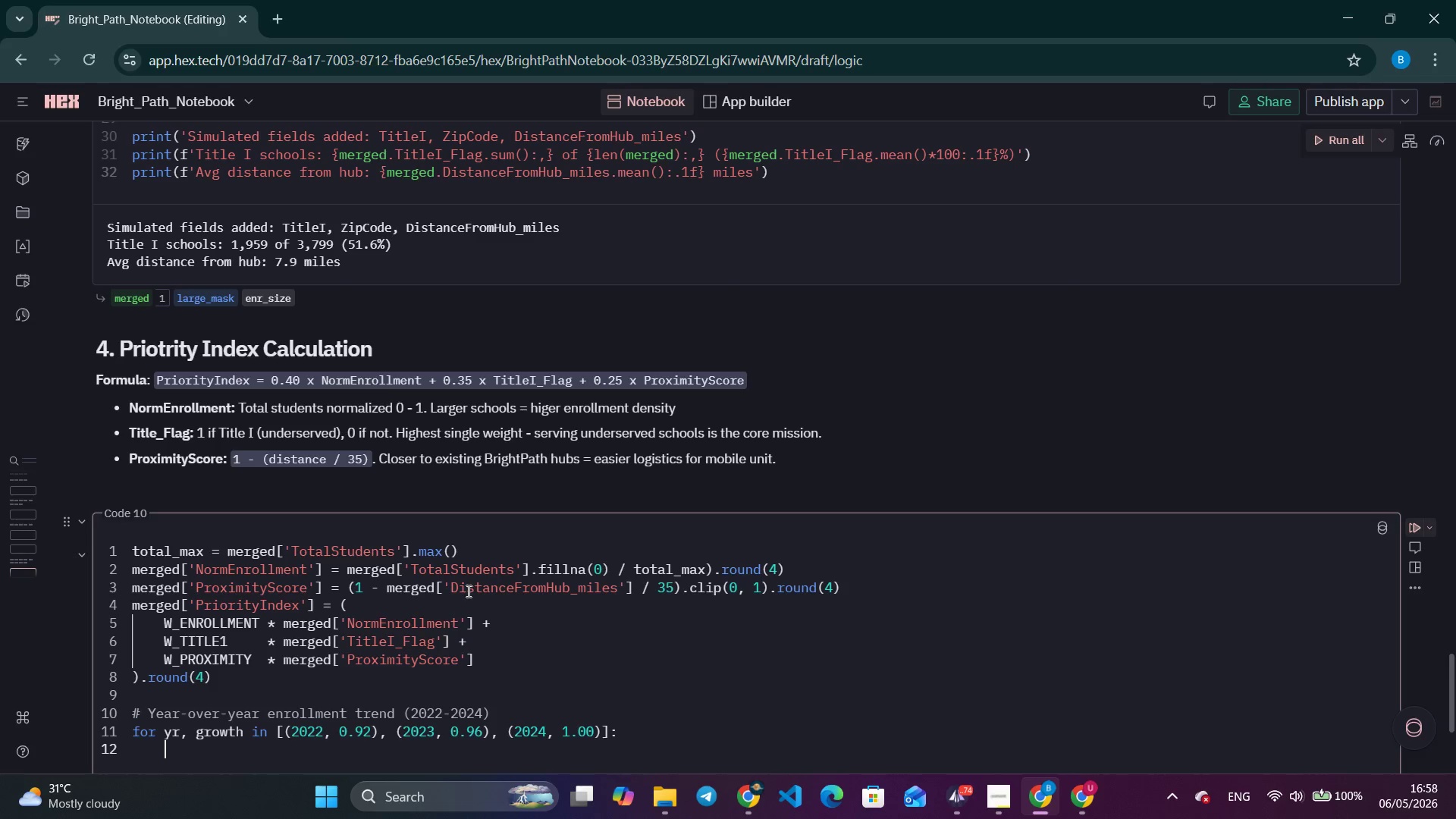 
key(Control+M)
 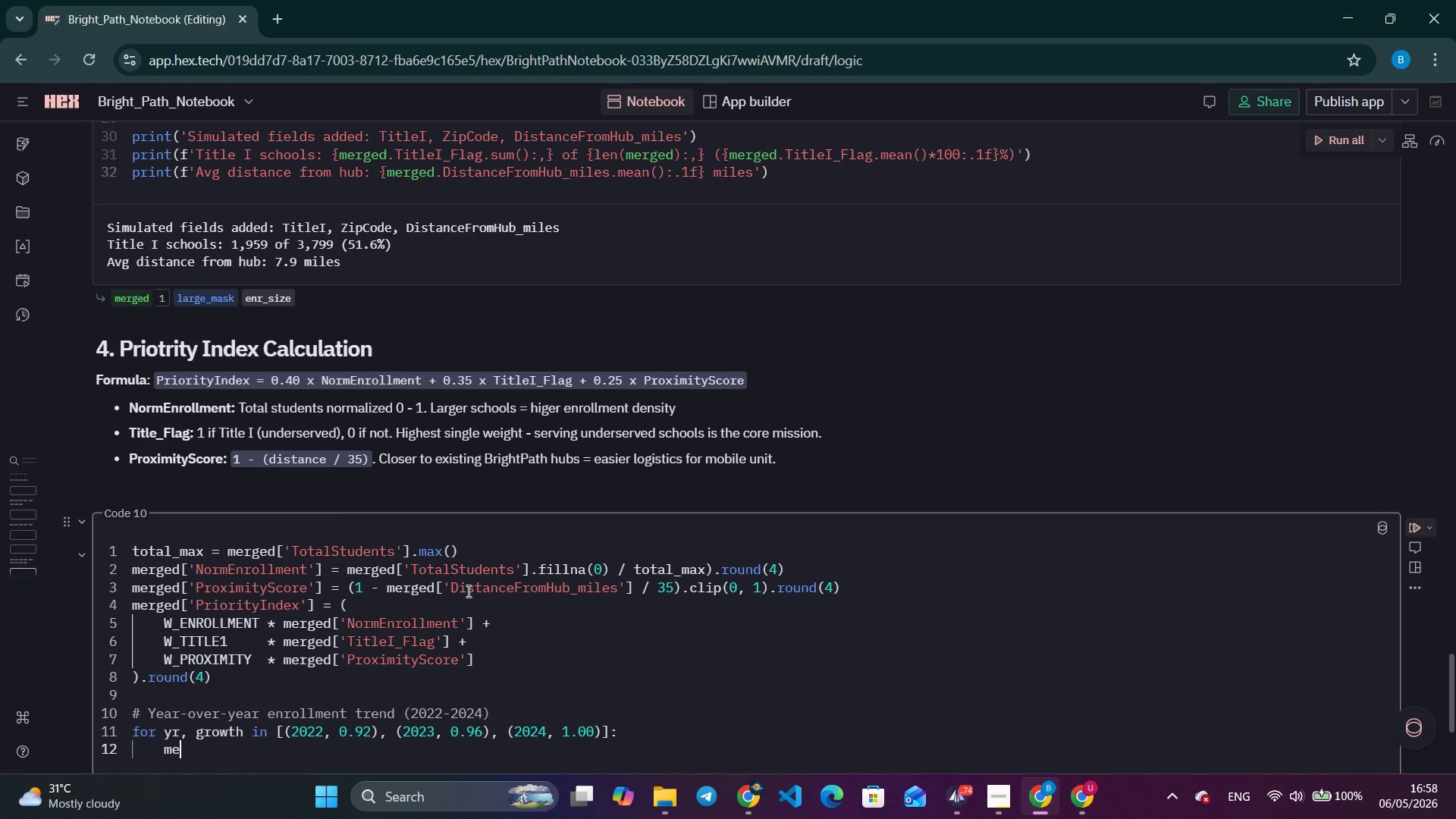 
key(Control+E)
 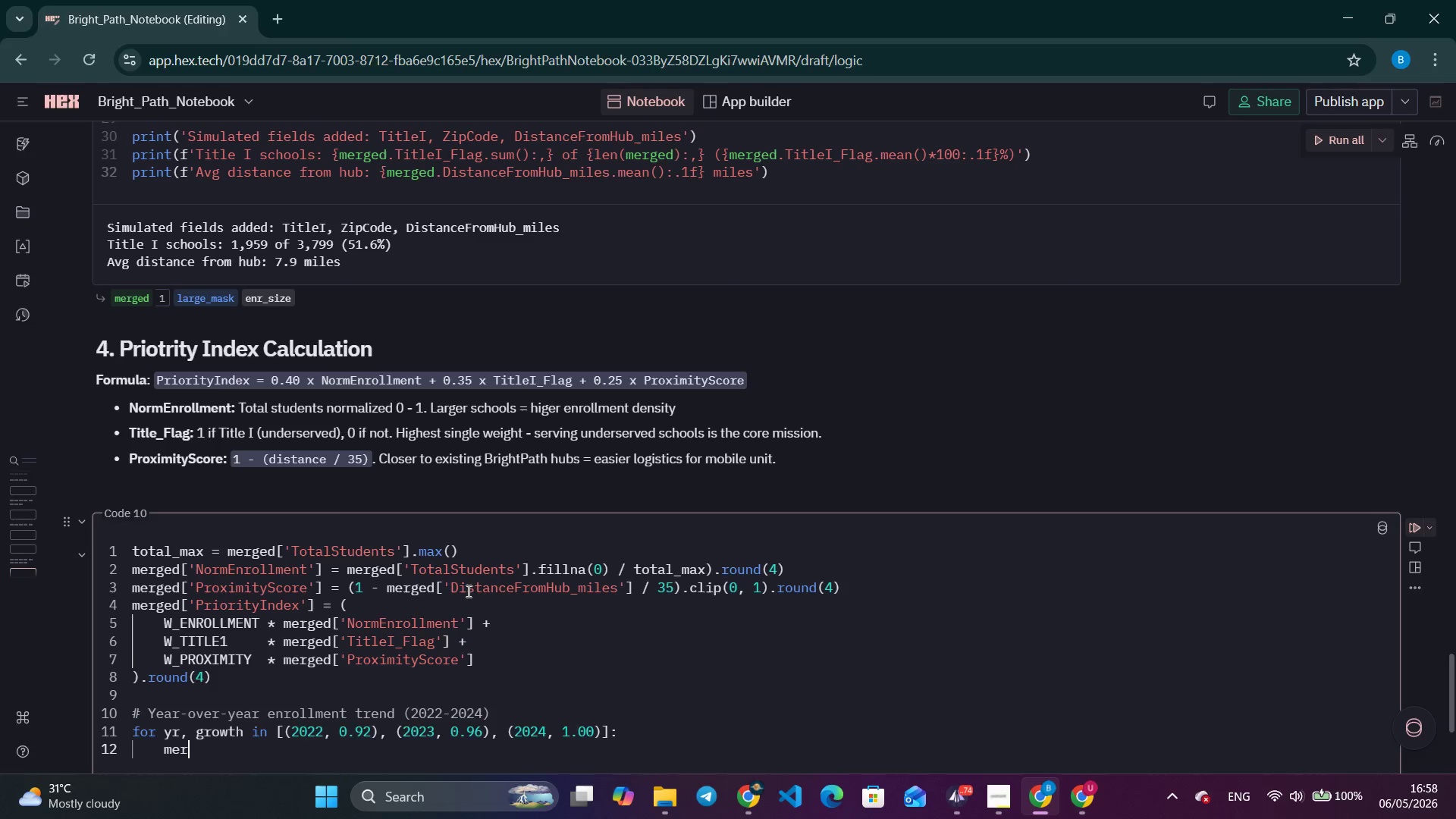 
key(Control+R)
 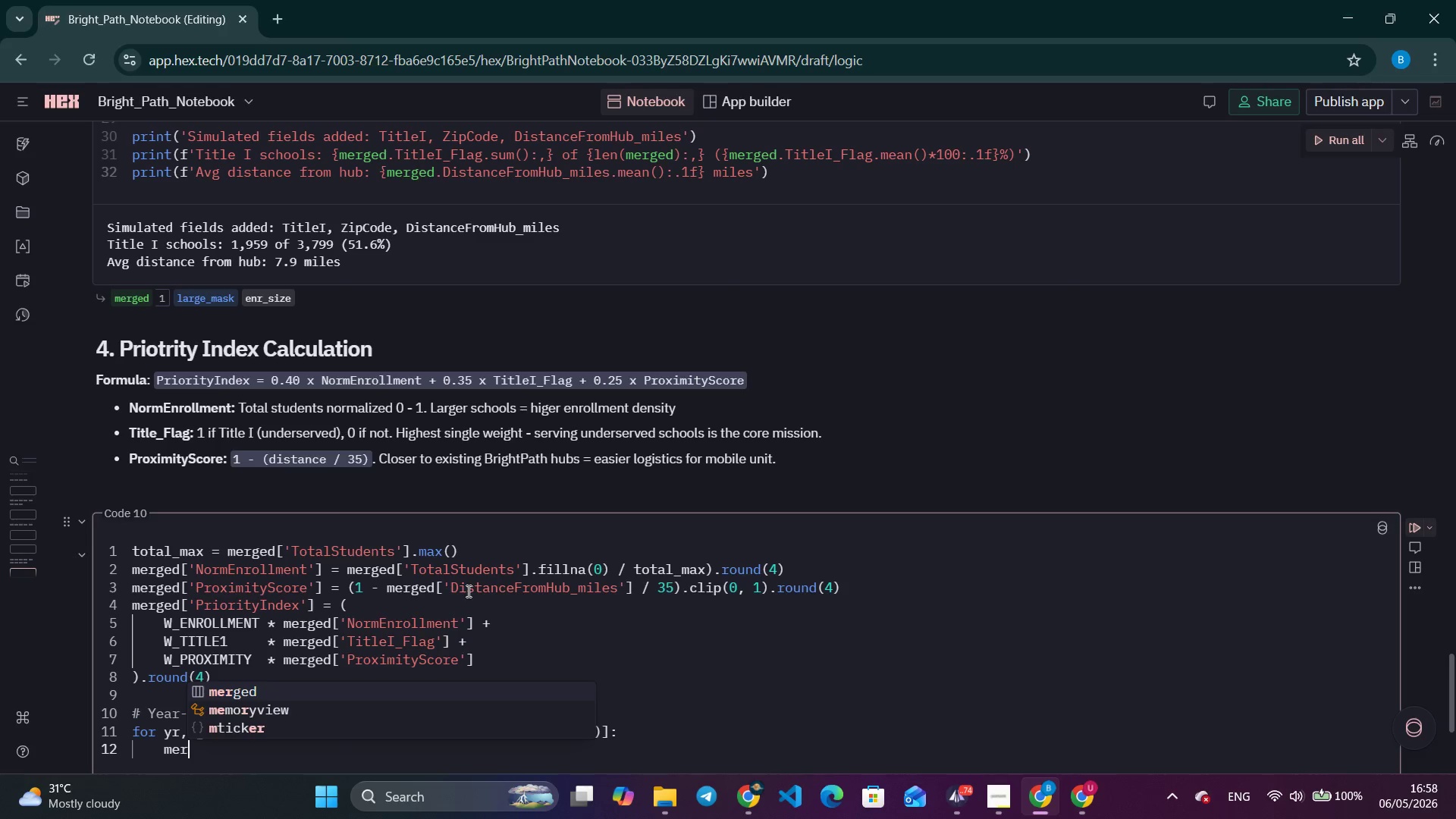 
key(Control+G)
 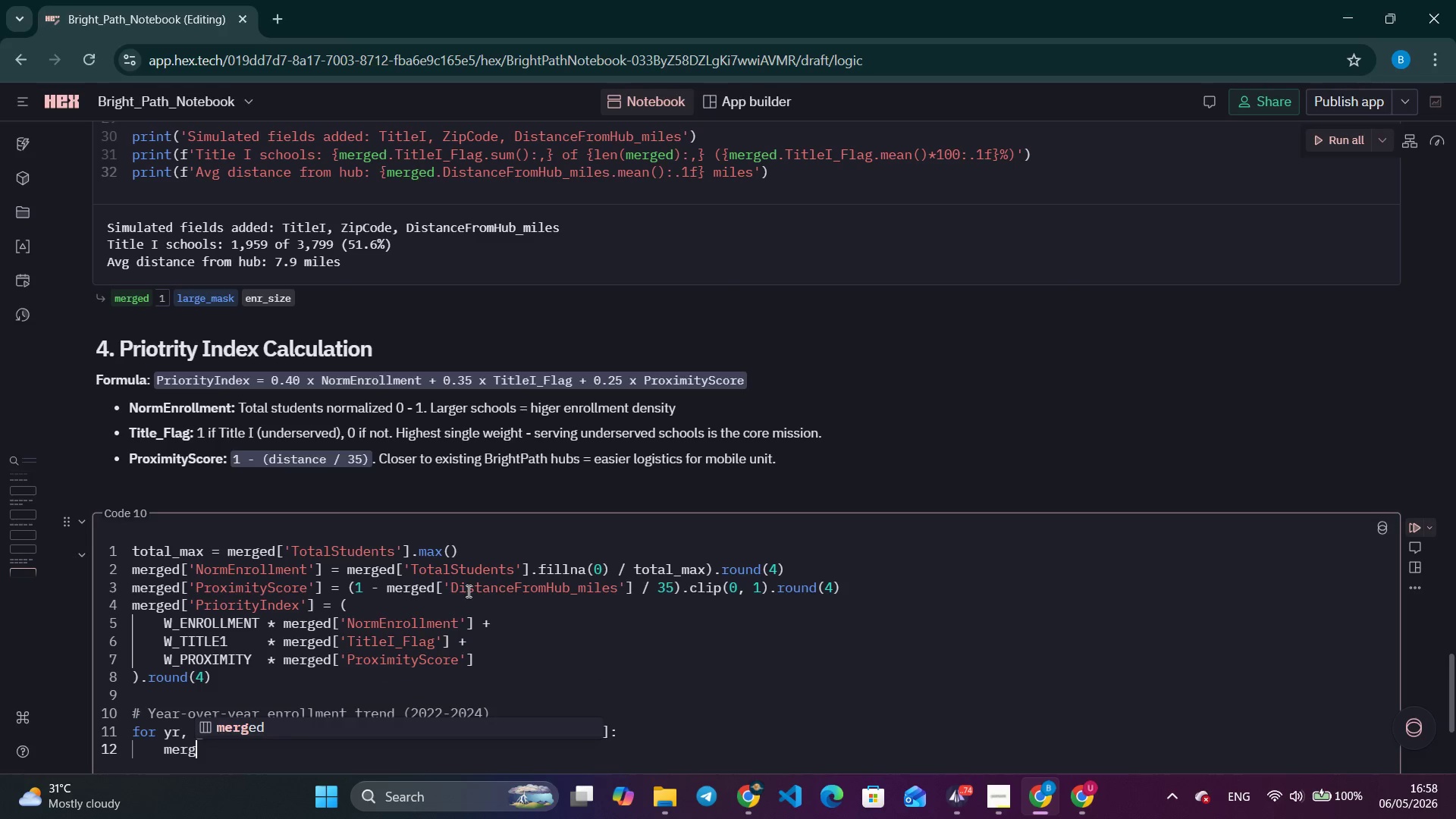 
type(ed[f')
 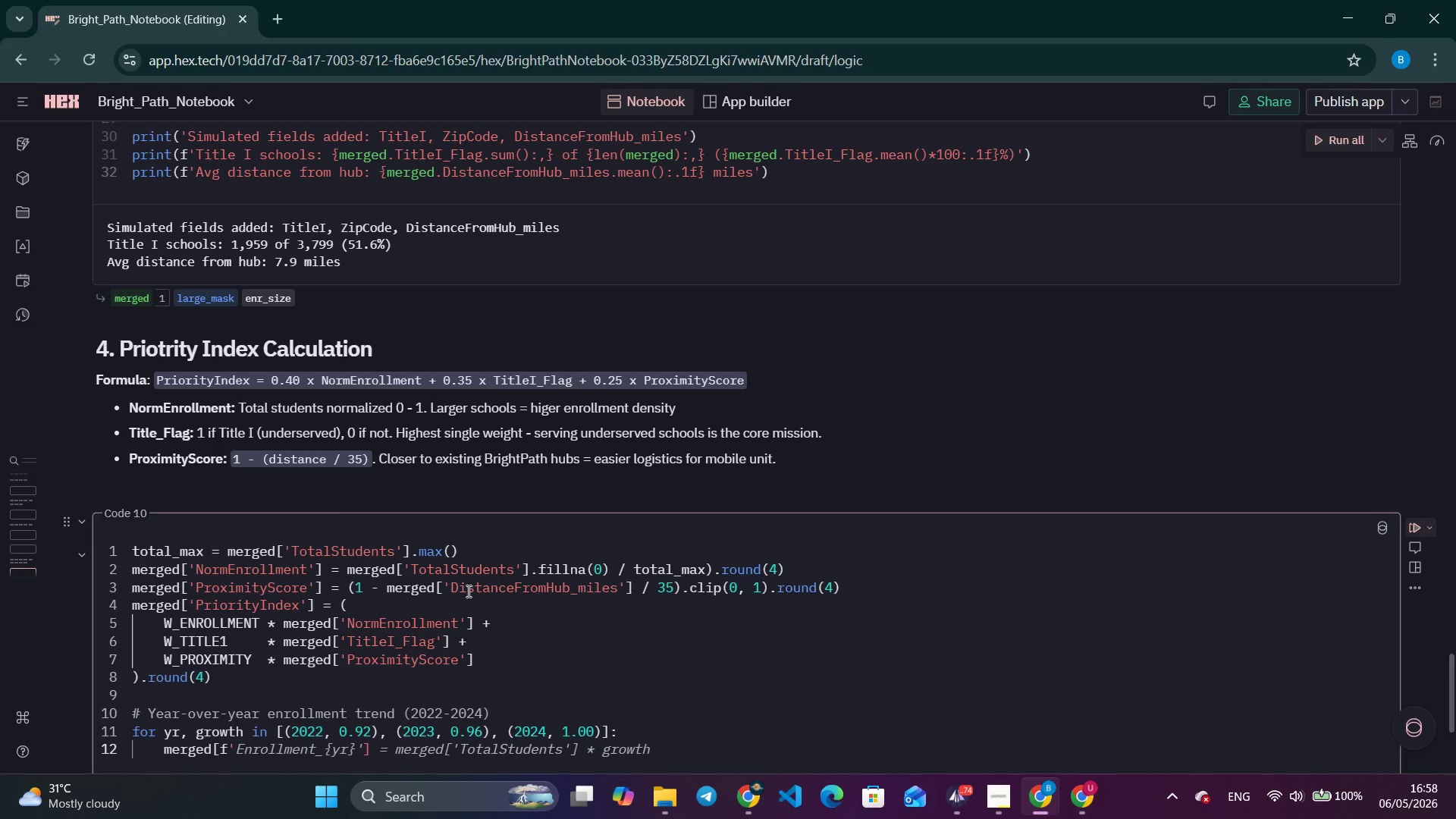 
hold_key(key=ShiftRight, duration=0.34)
 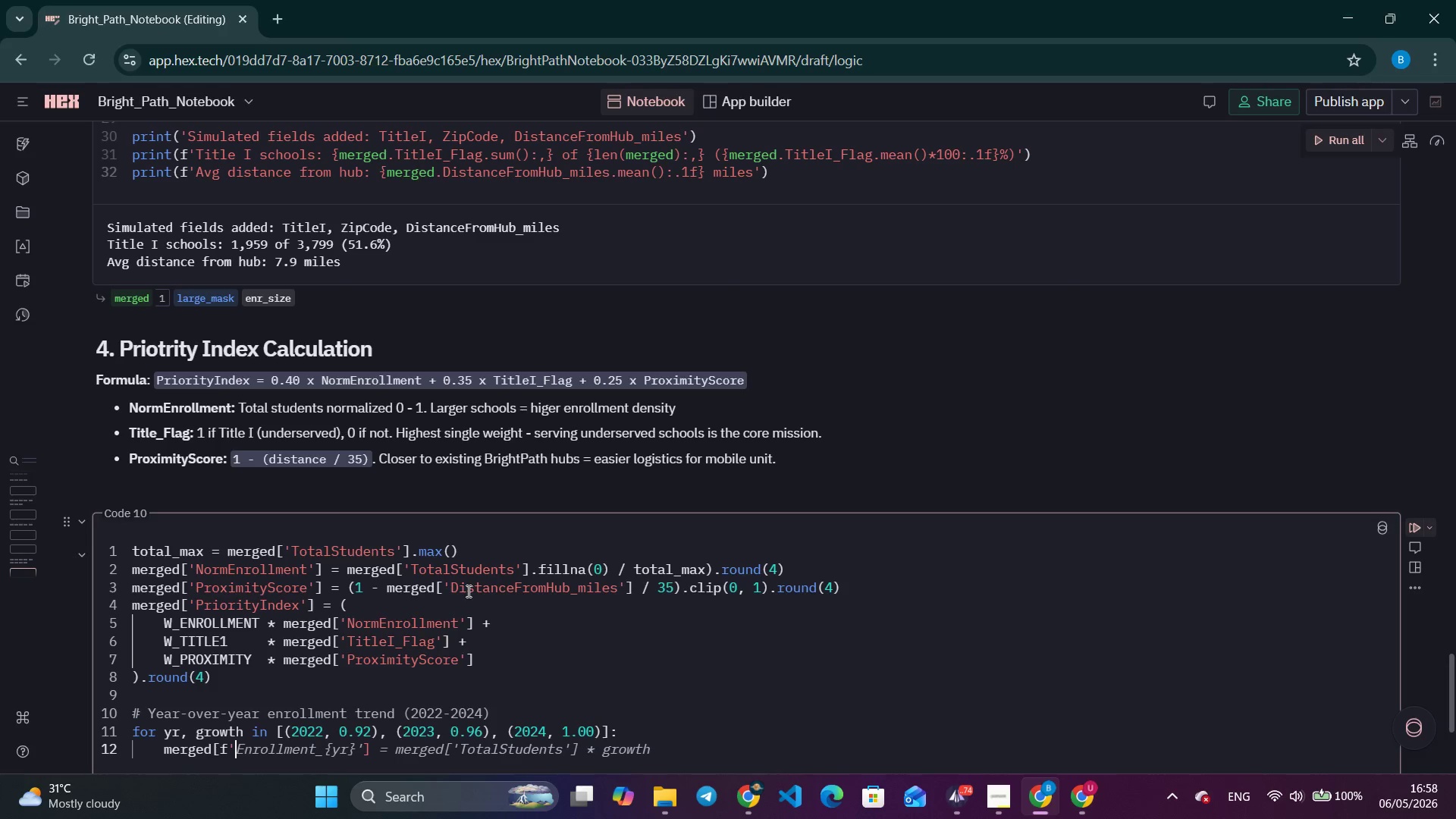 
key(Control+ArrowRight)
 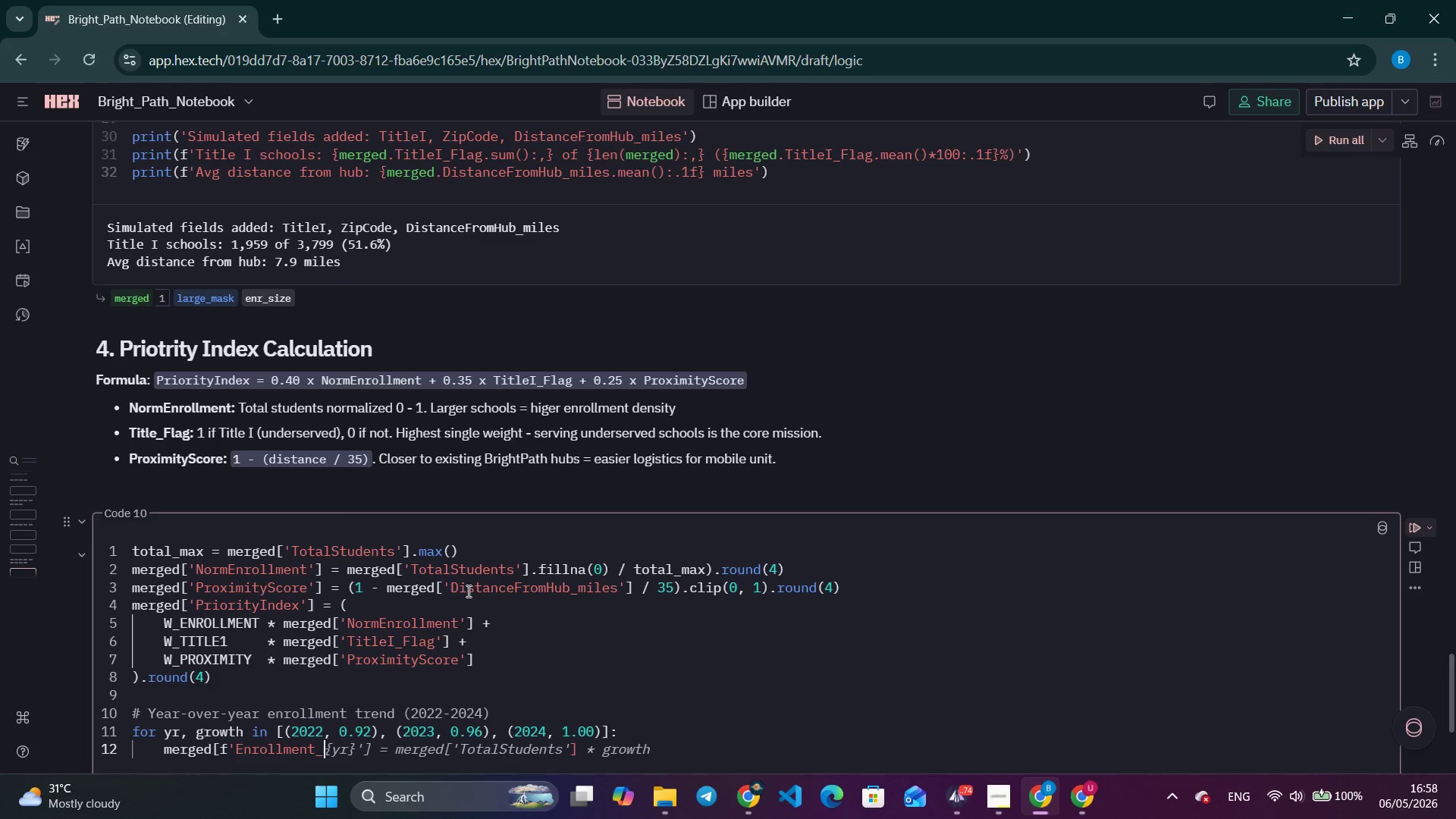 
scroll: coordinate [483, 557], scroll_direction: down, amount: 6.0
 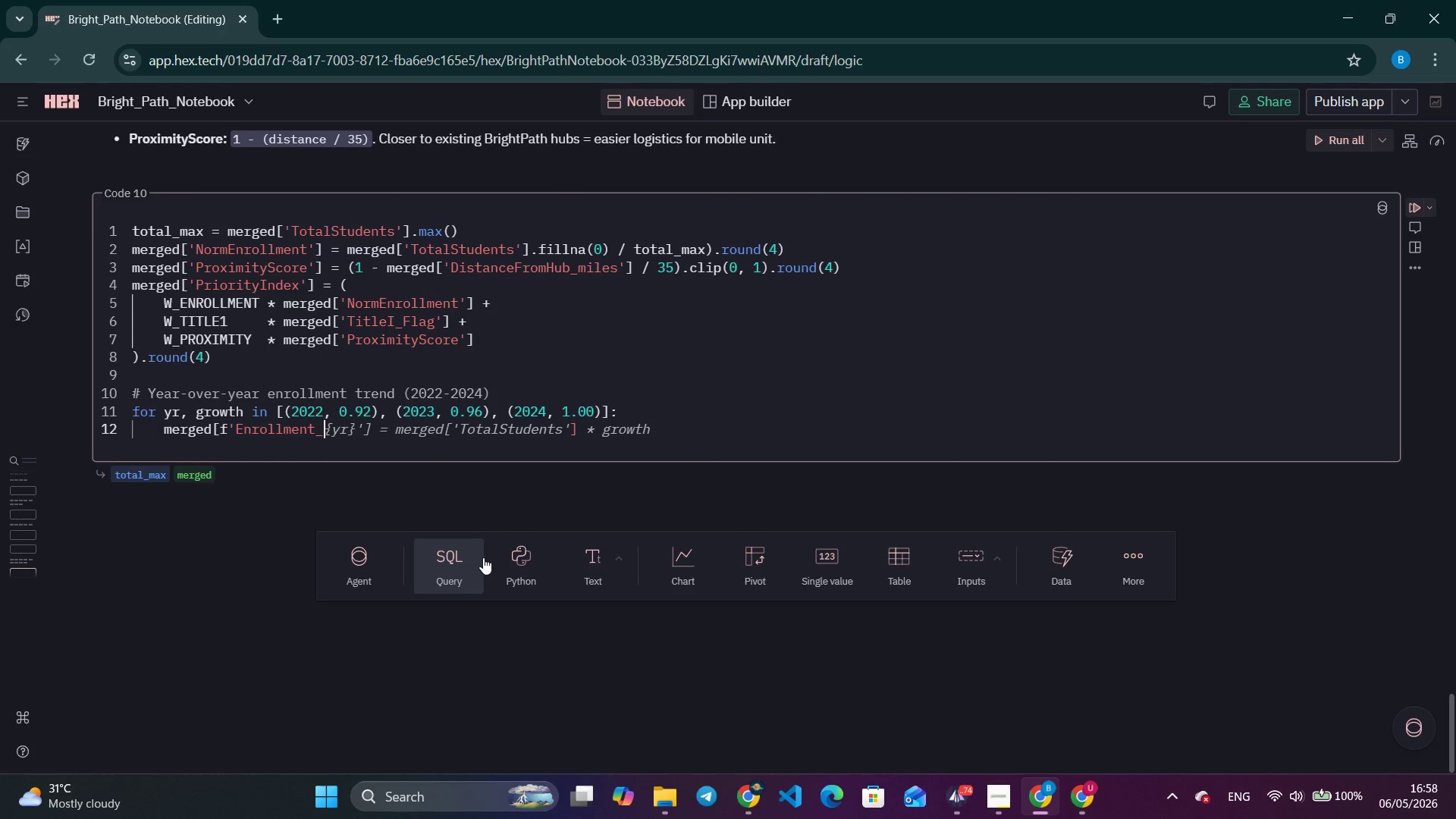 
key(Control+ArrowRight)
 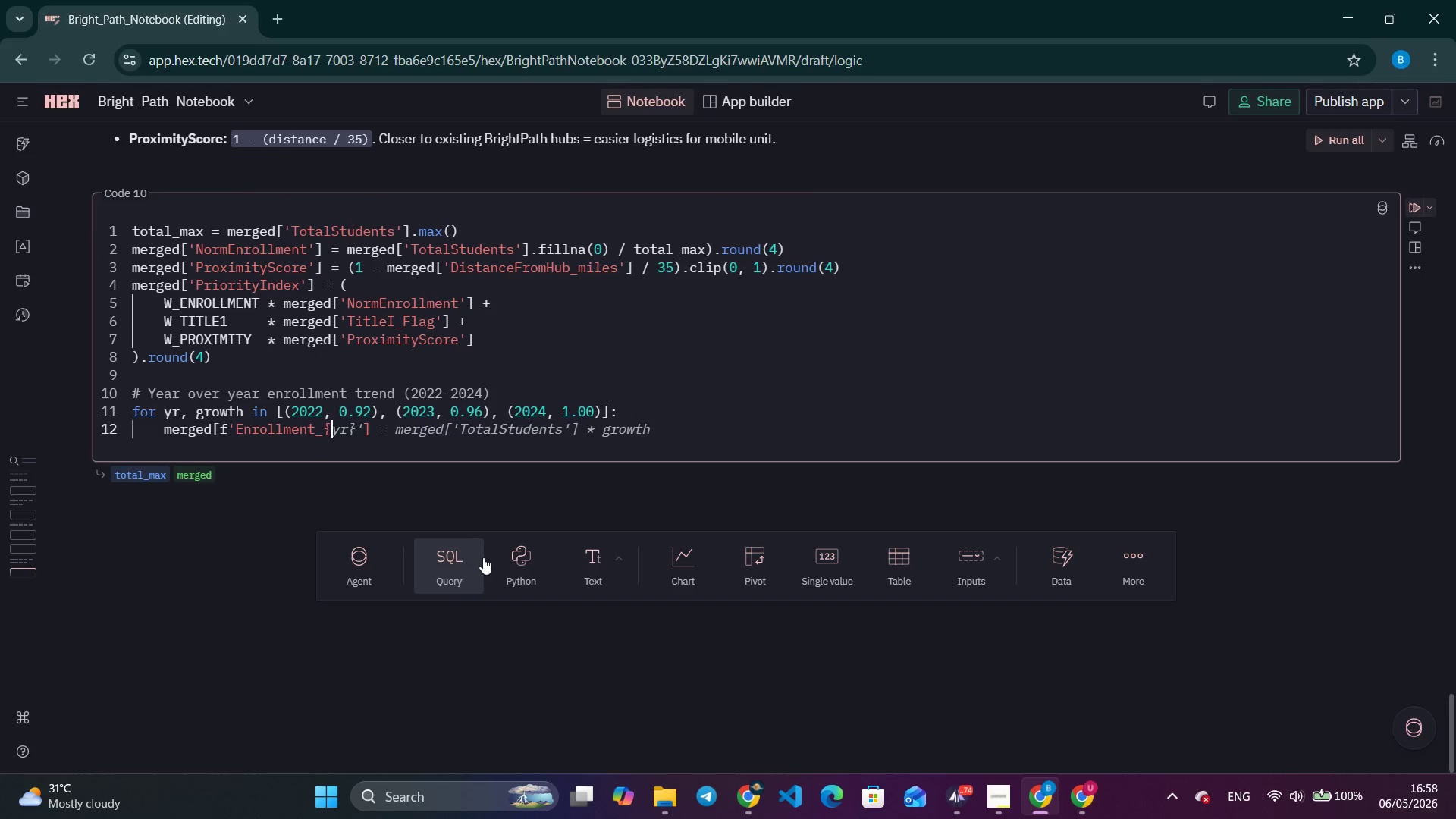 
key(Control+ArrowRight)
 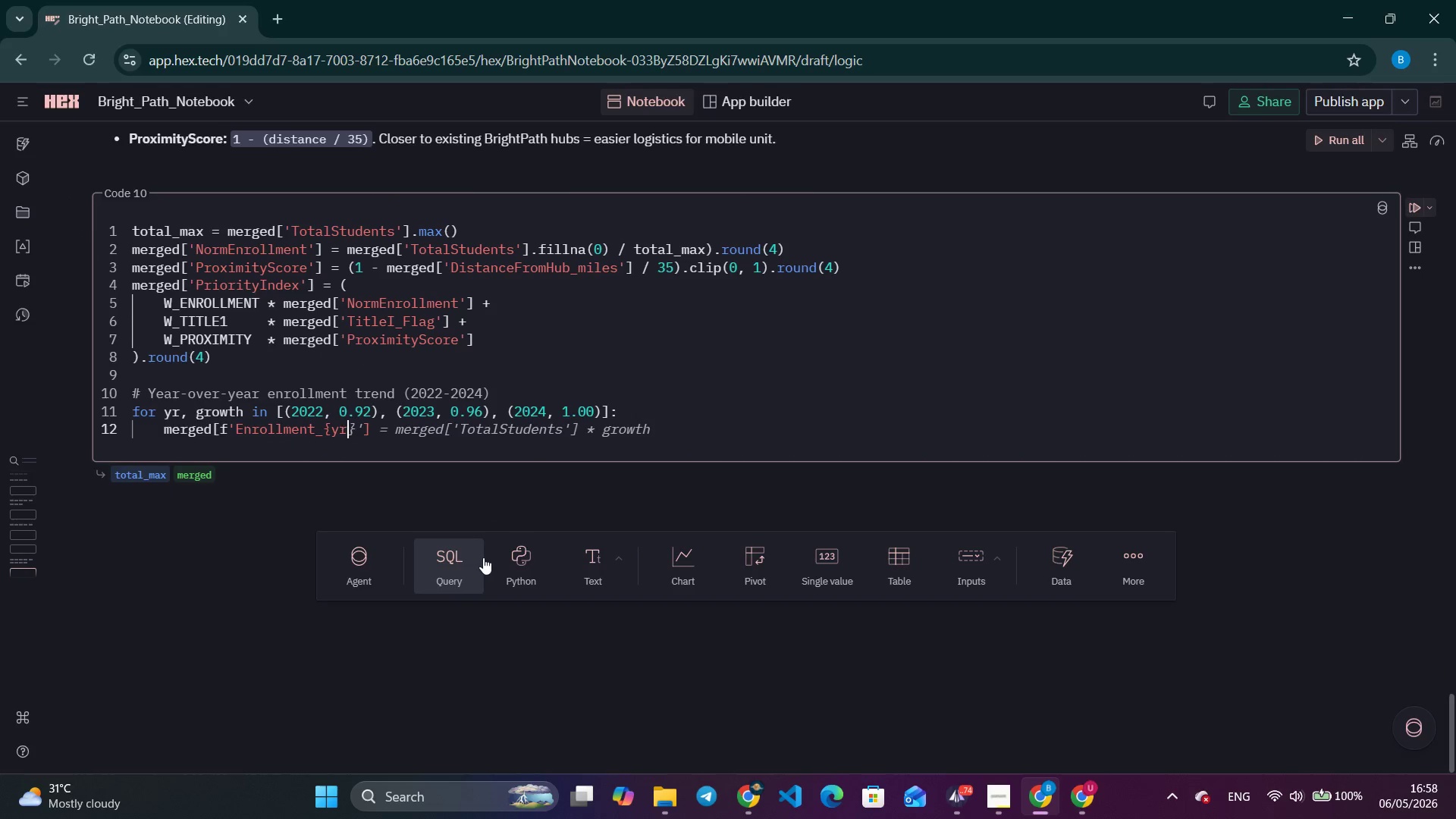 
key(Control+ArrowRight)
 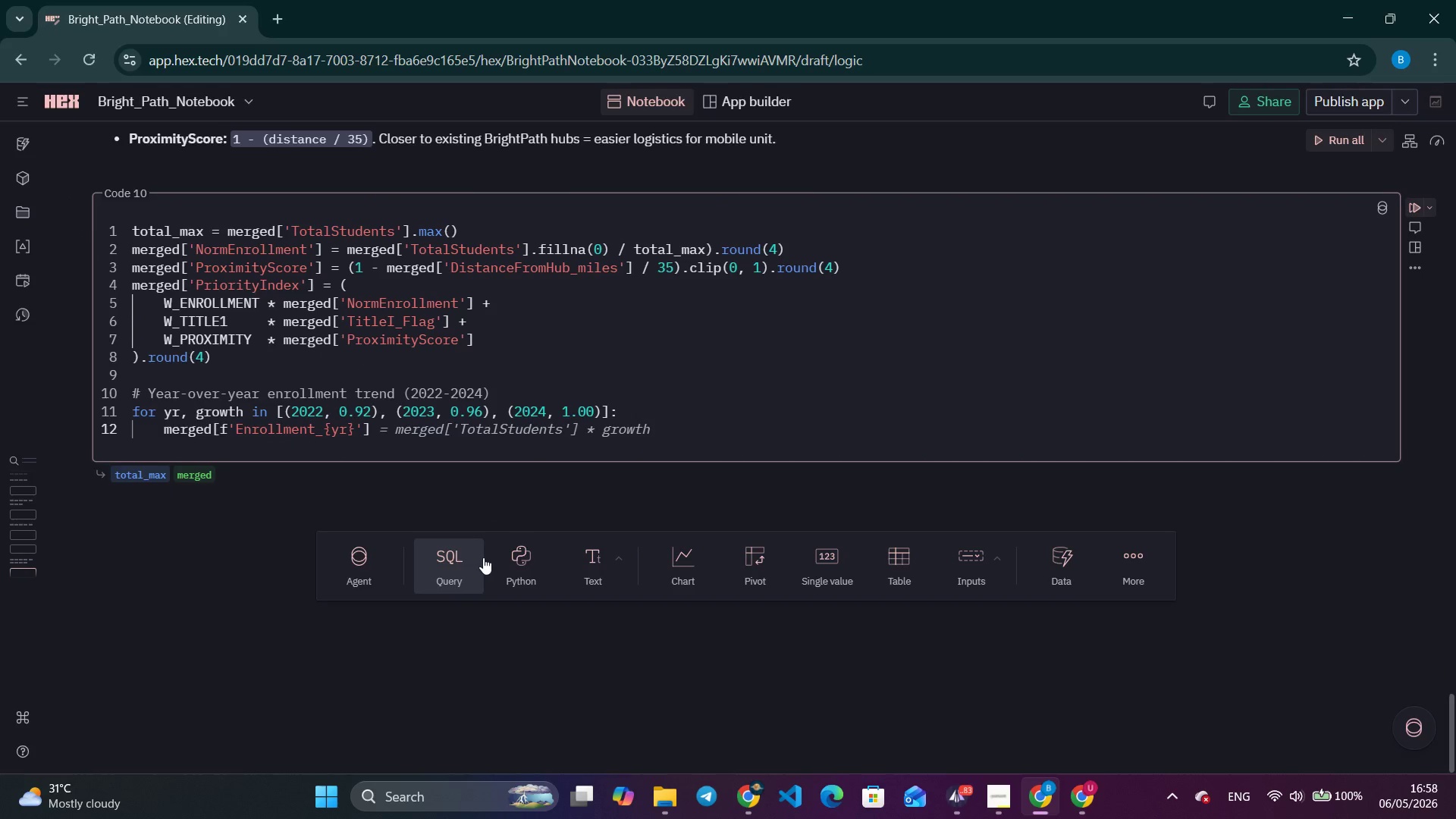 
wait(5.47)
 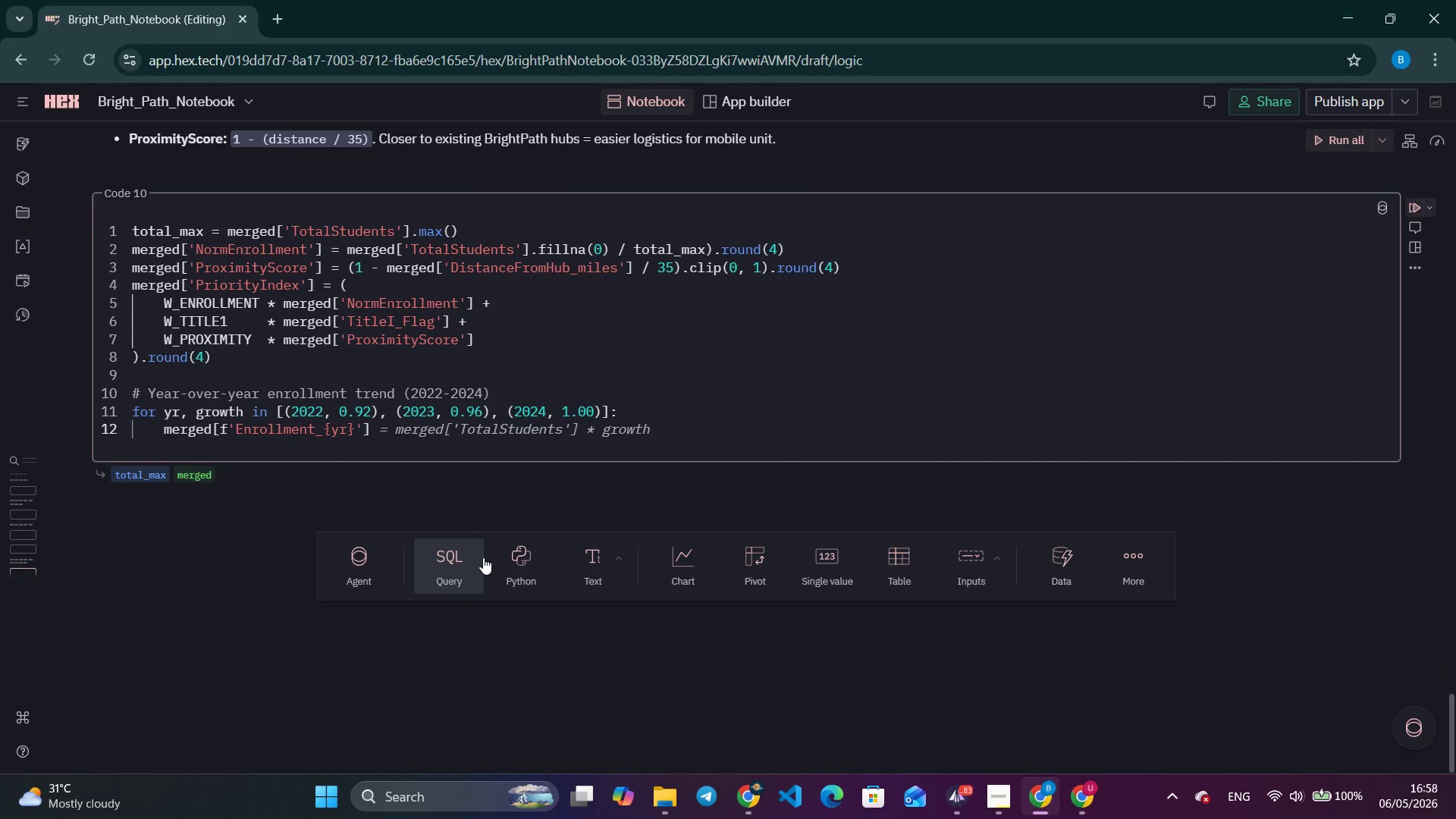 
key(Control+ArrowRight)
 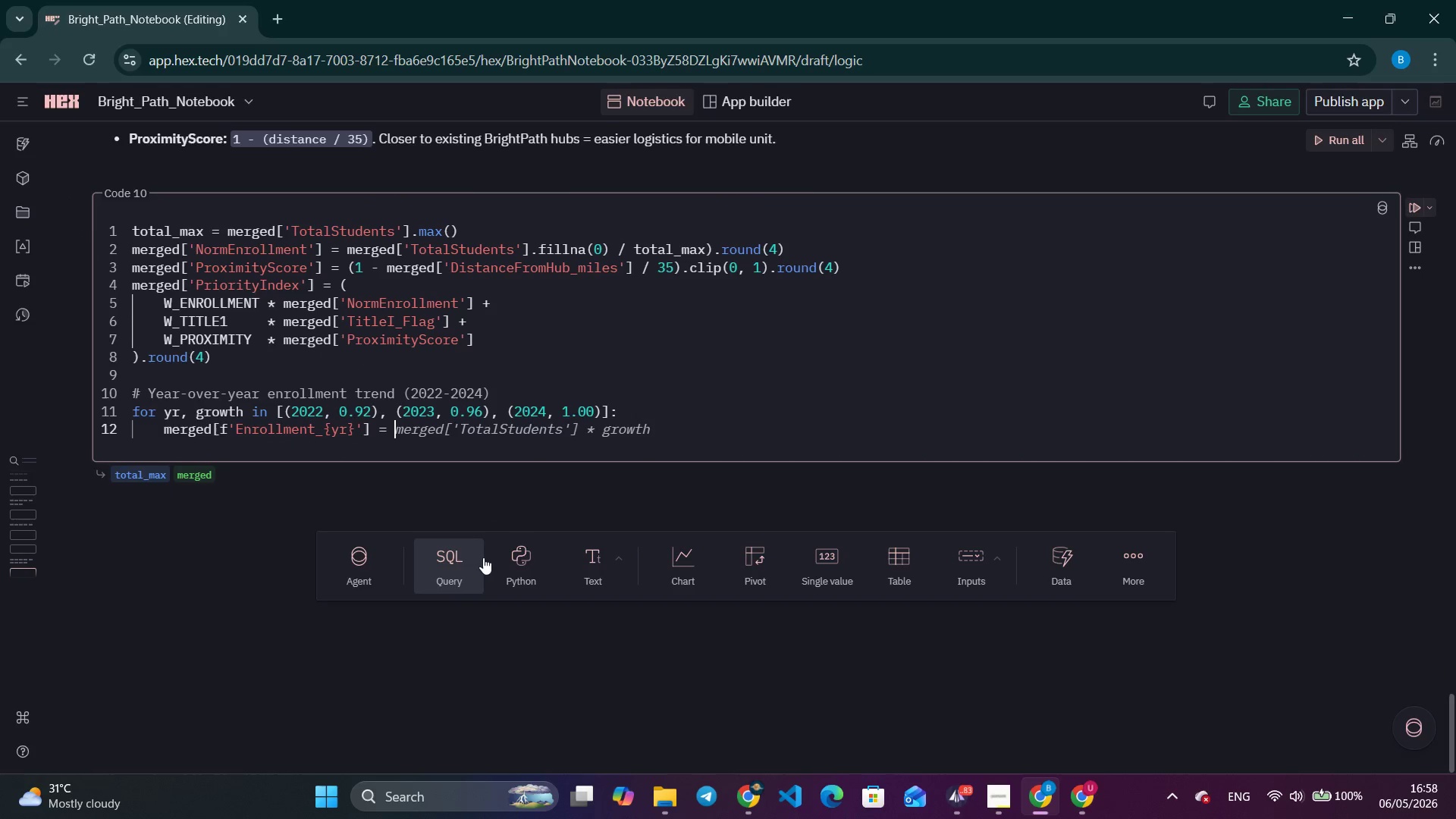 
key(Control+ArrowRight)
 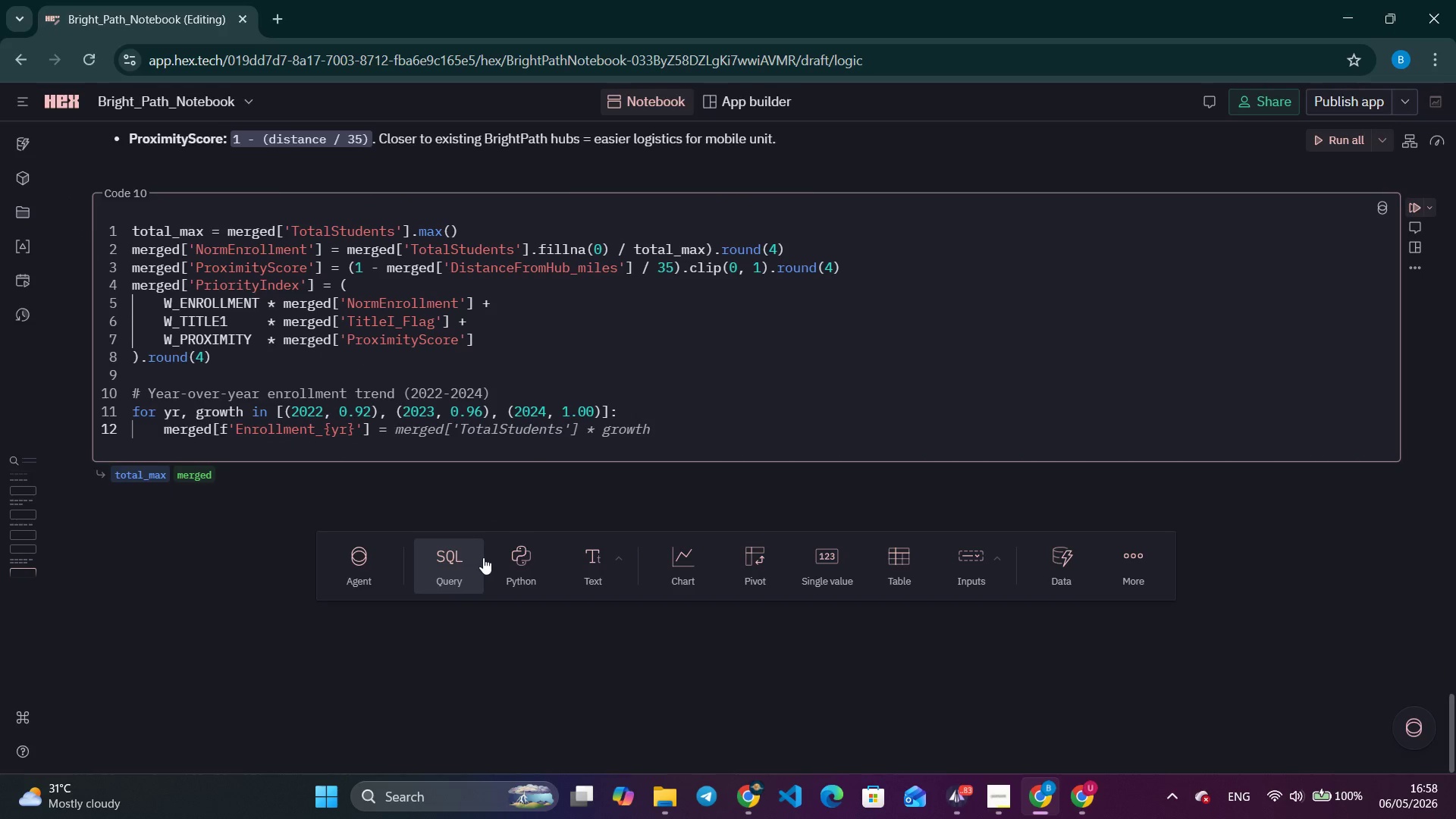 
key(Shift+9)
 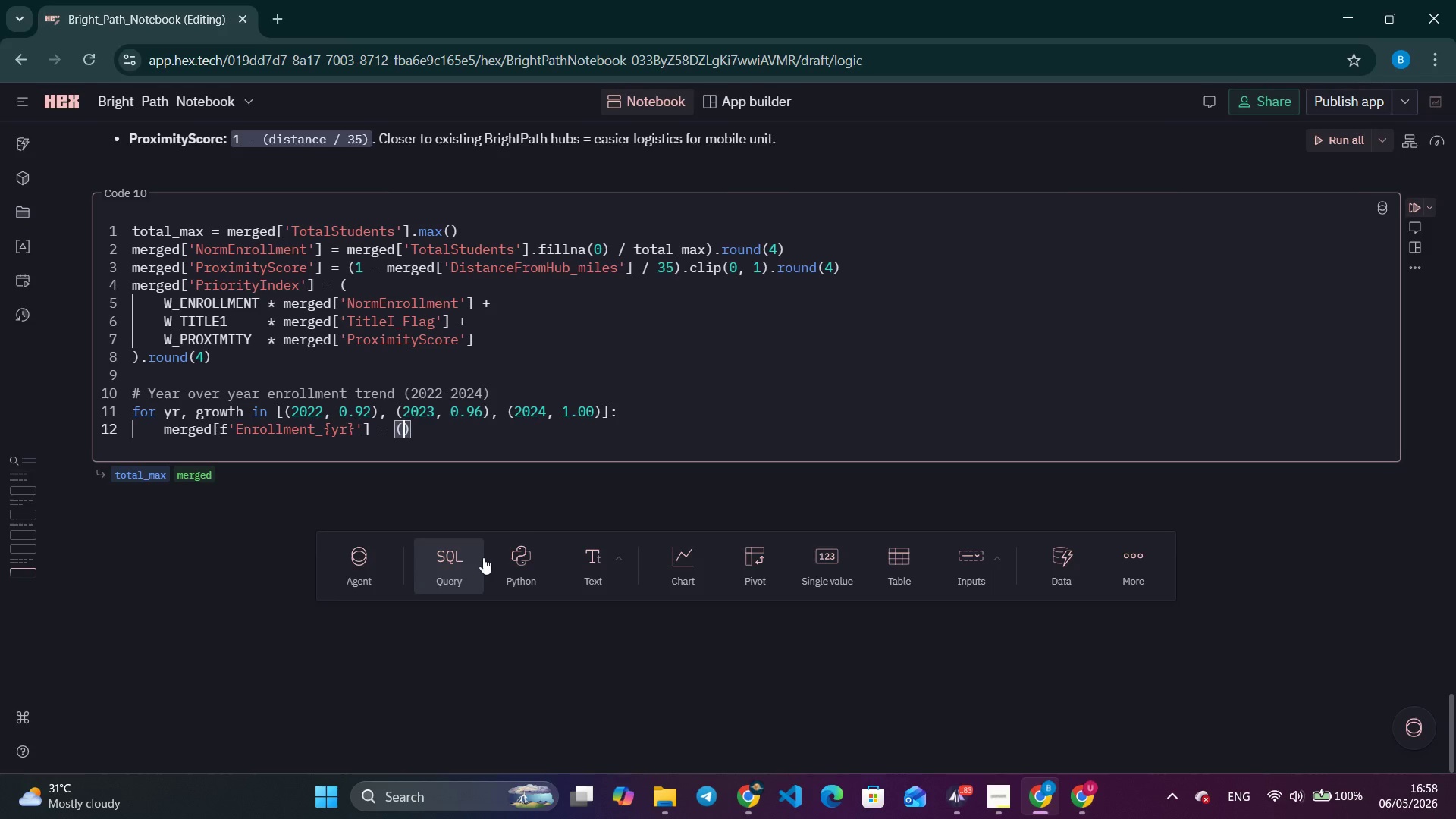 
key(Enter)
 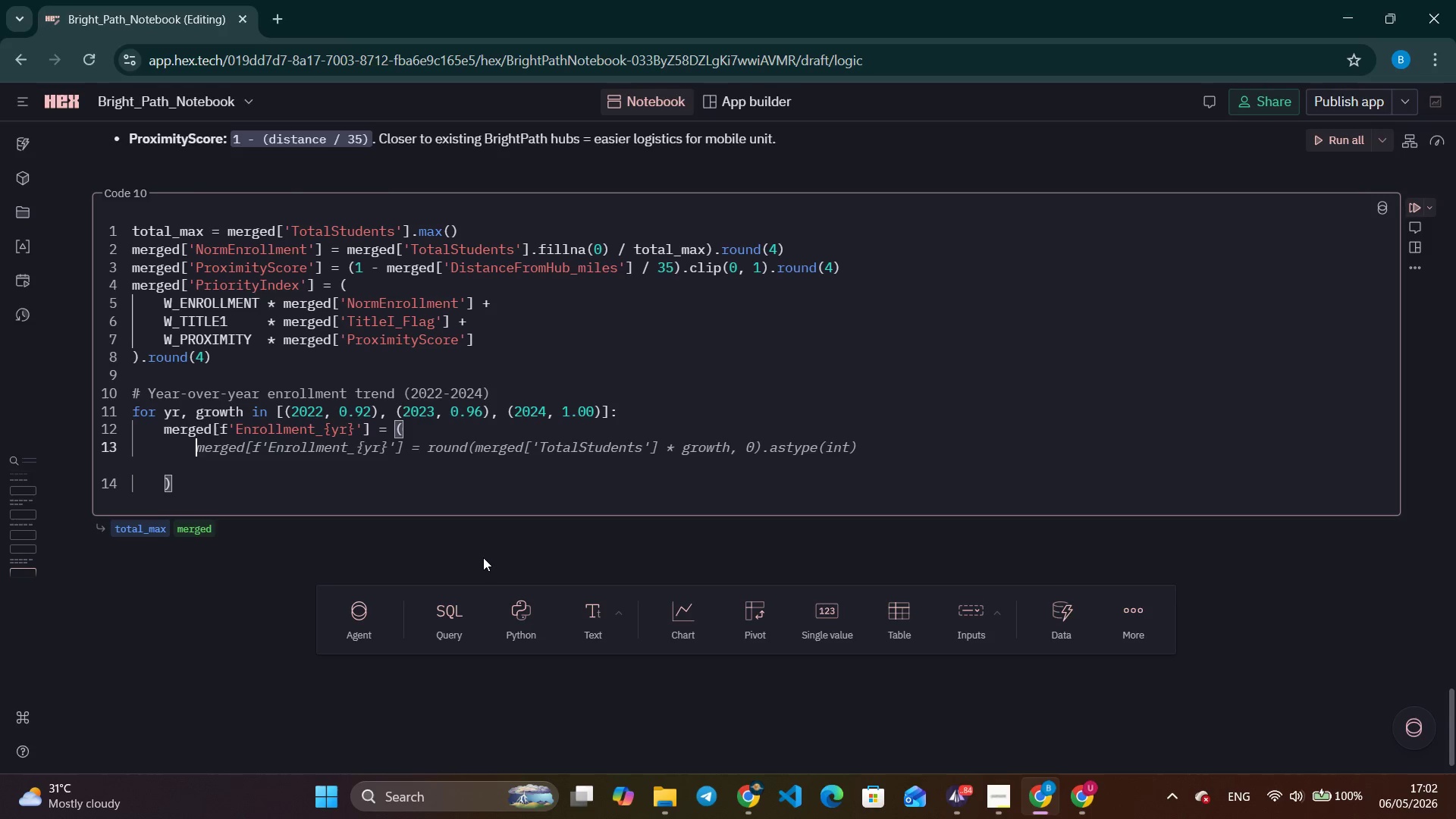 
wait(243.16)
 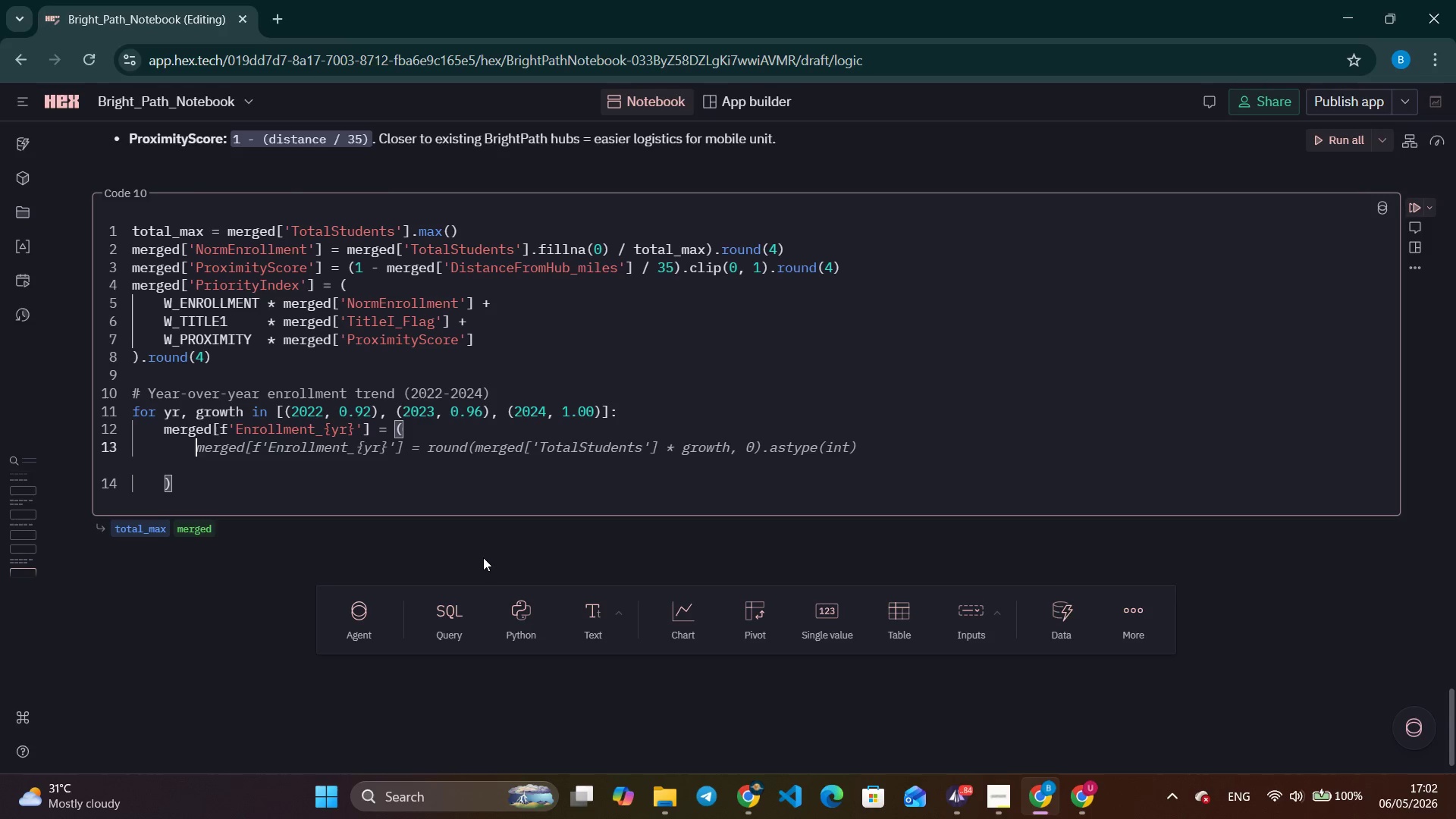 
key(Space)
 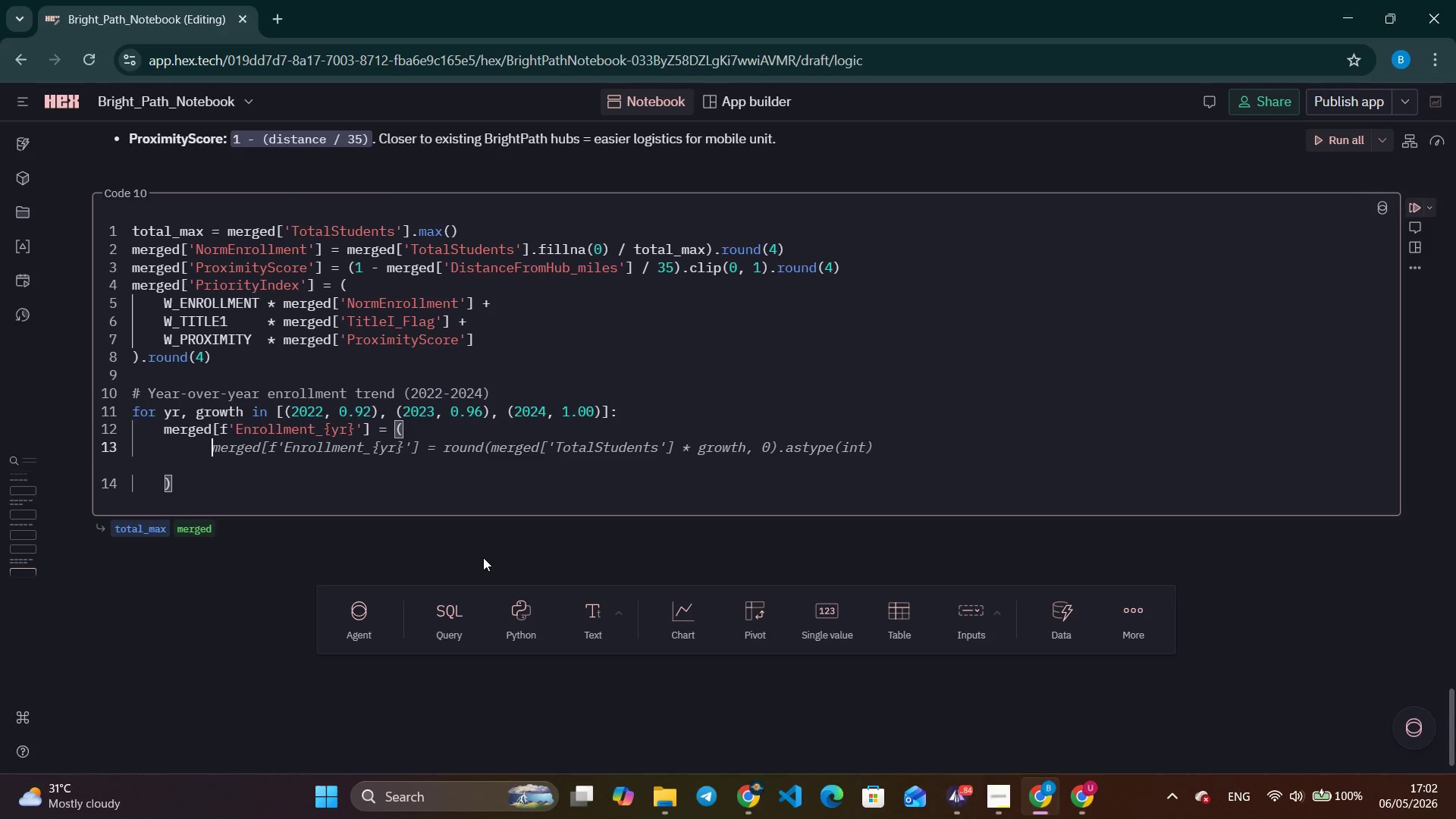 
key(Space)
 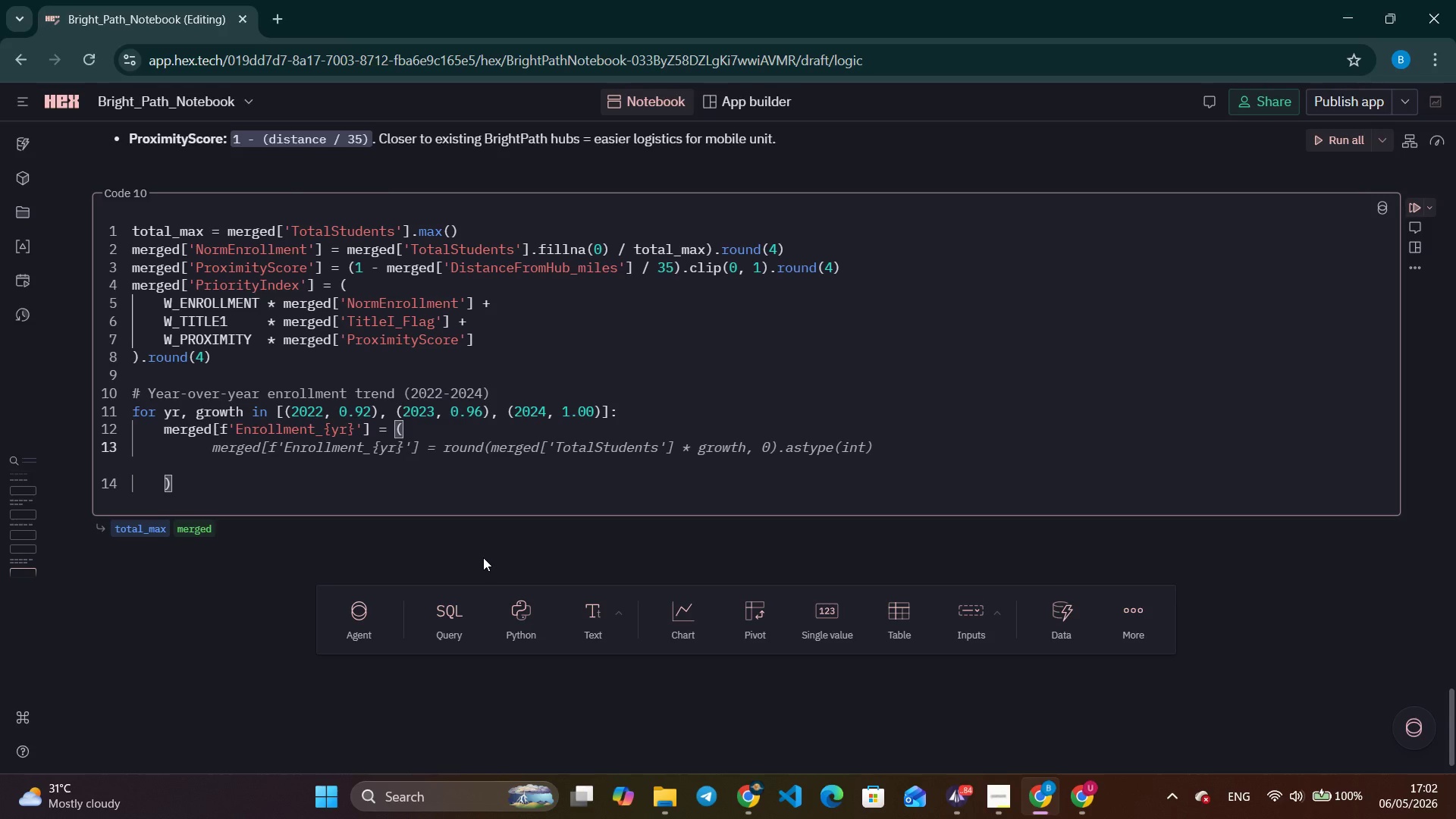 
key(Backspace)
 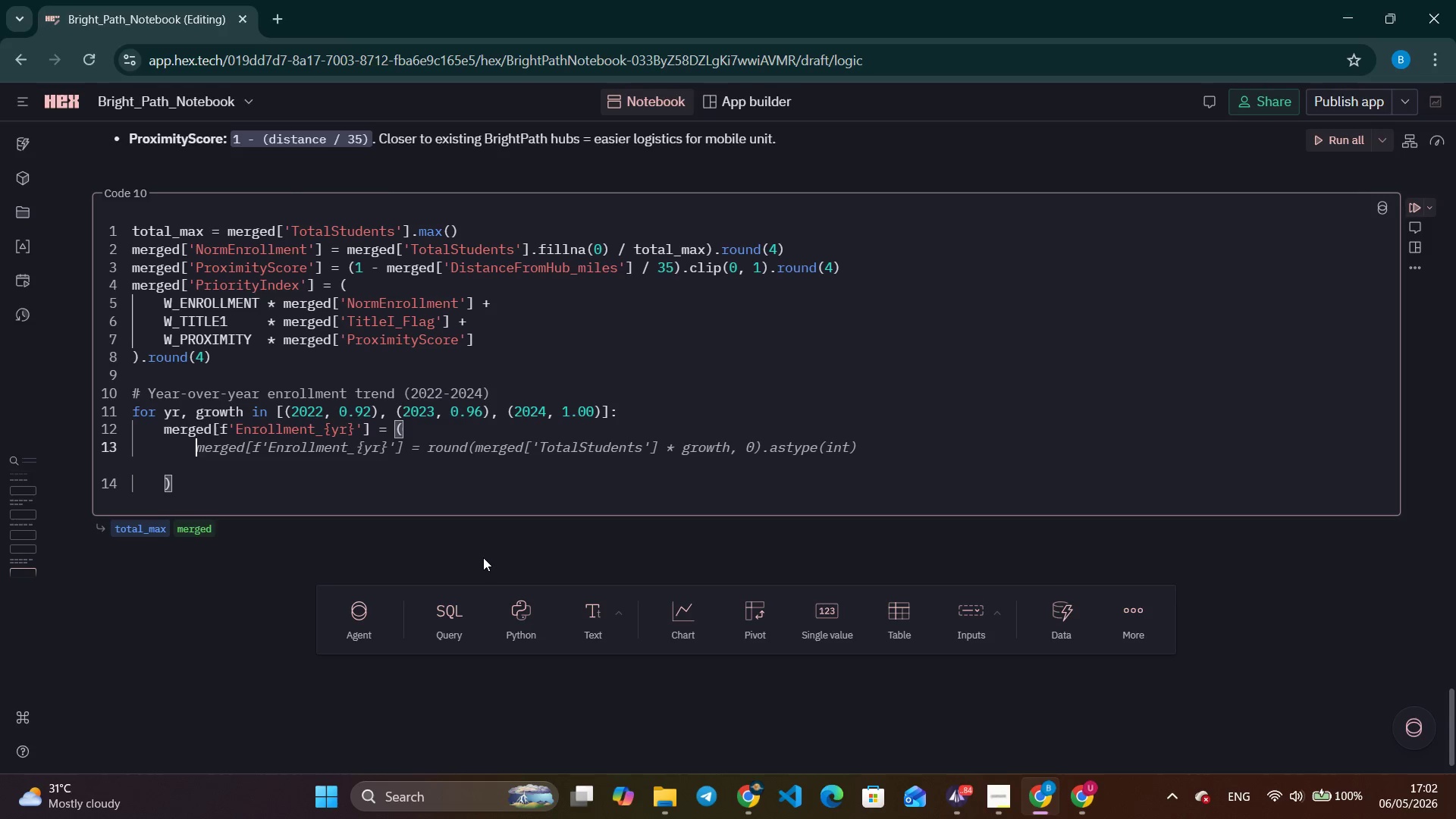 
key(Backspace)
 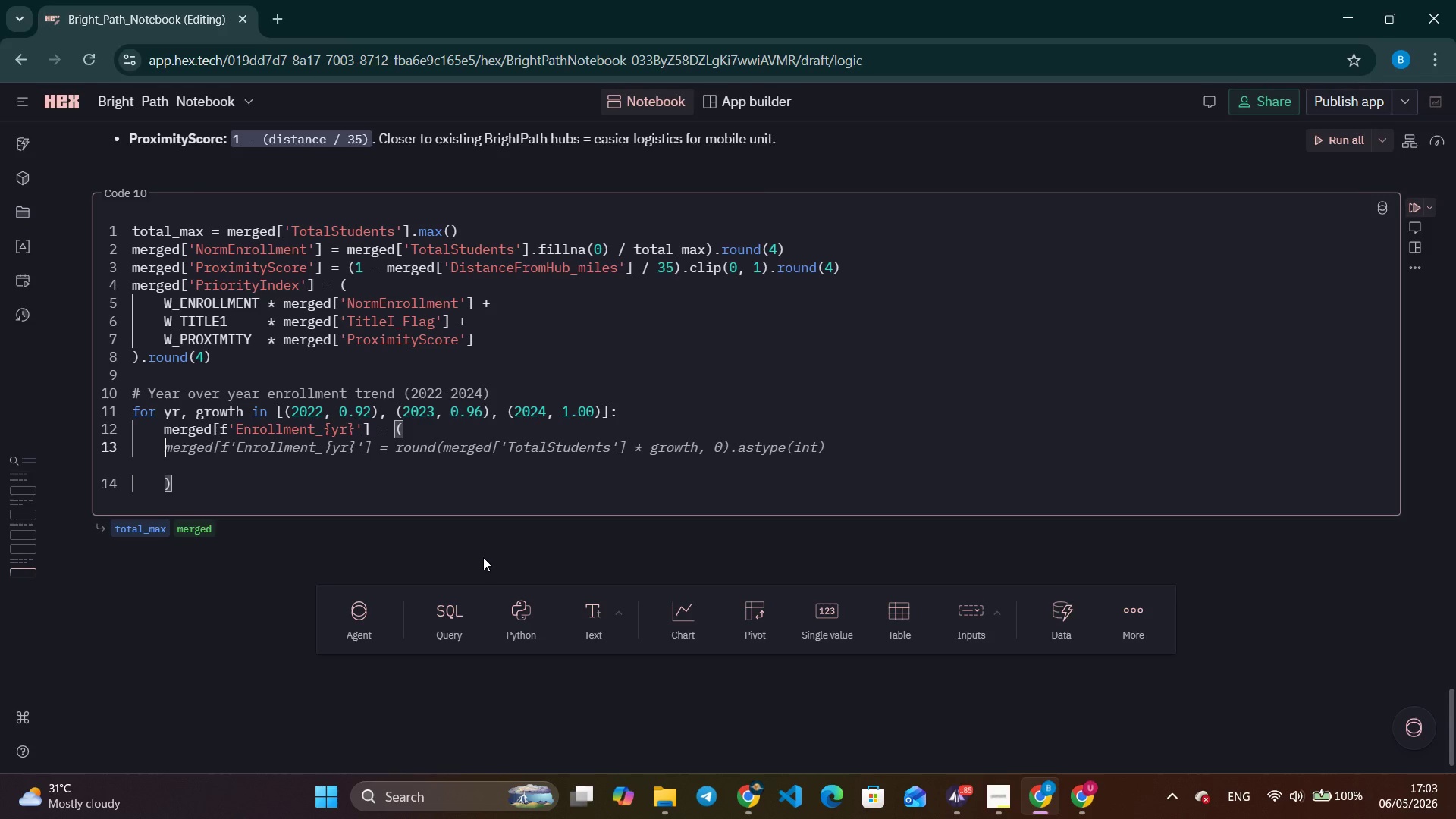 
wait(58.88)
 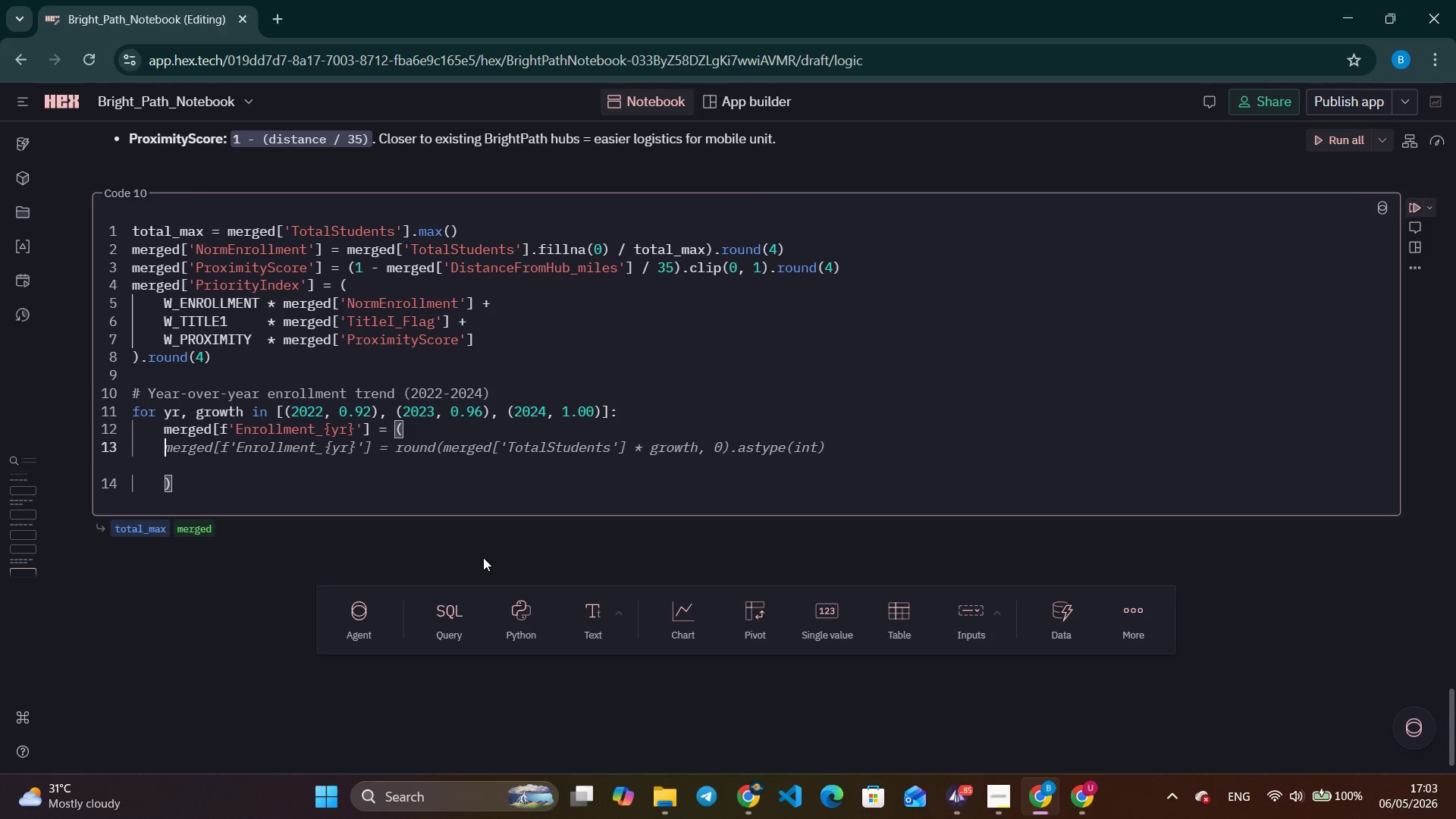 
scroll: coordinate [483, 556], scroll_direction: none, amount: 0.0